 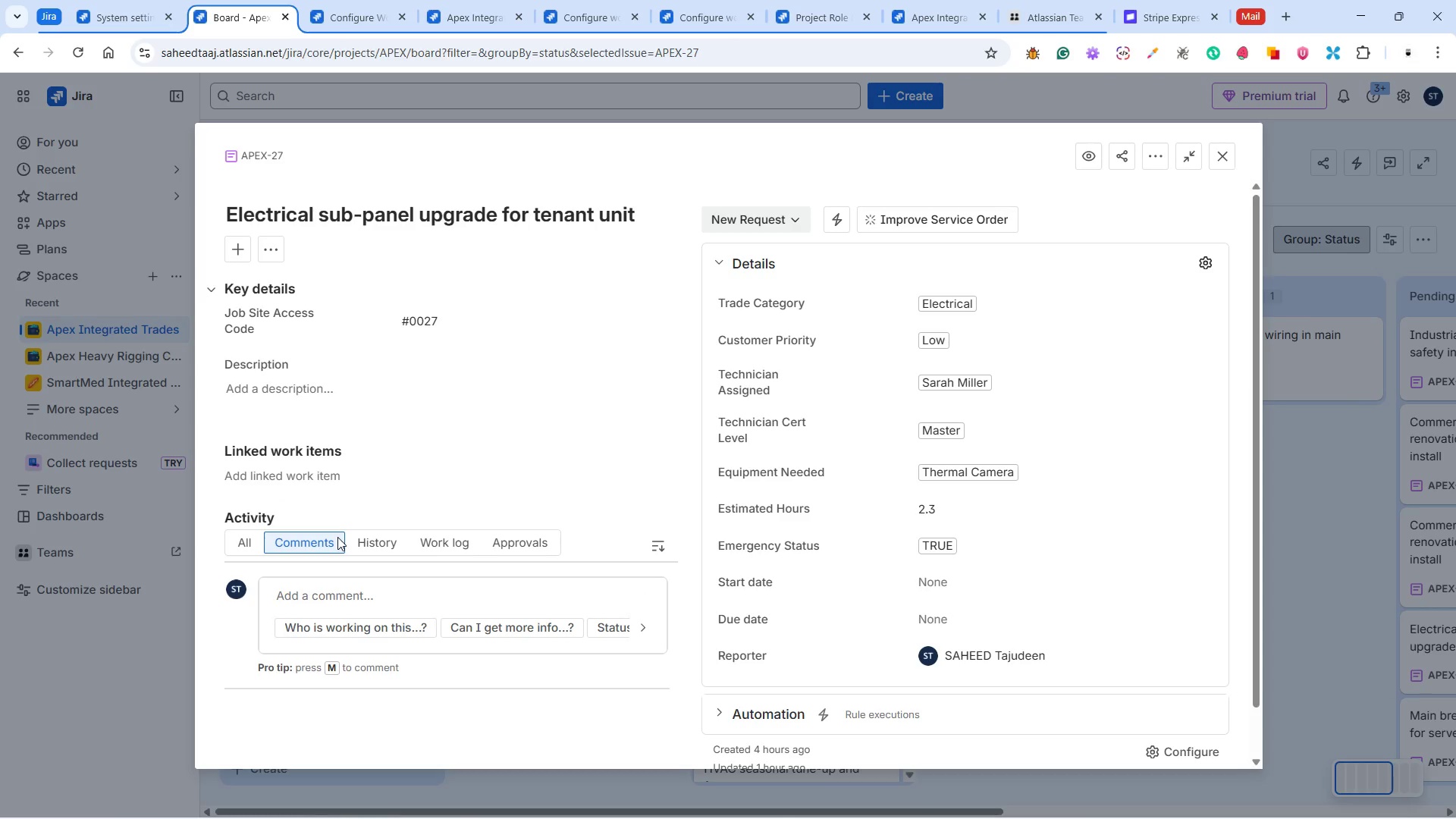 
left_click([776, 212])
 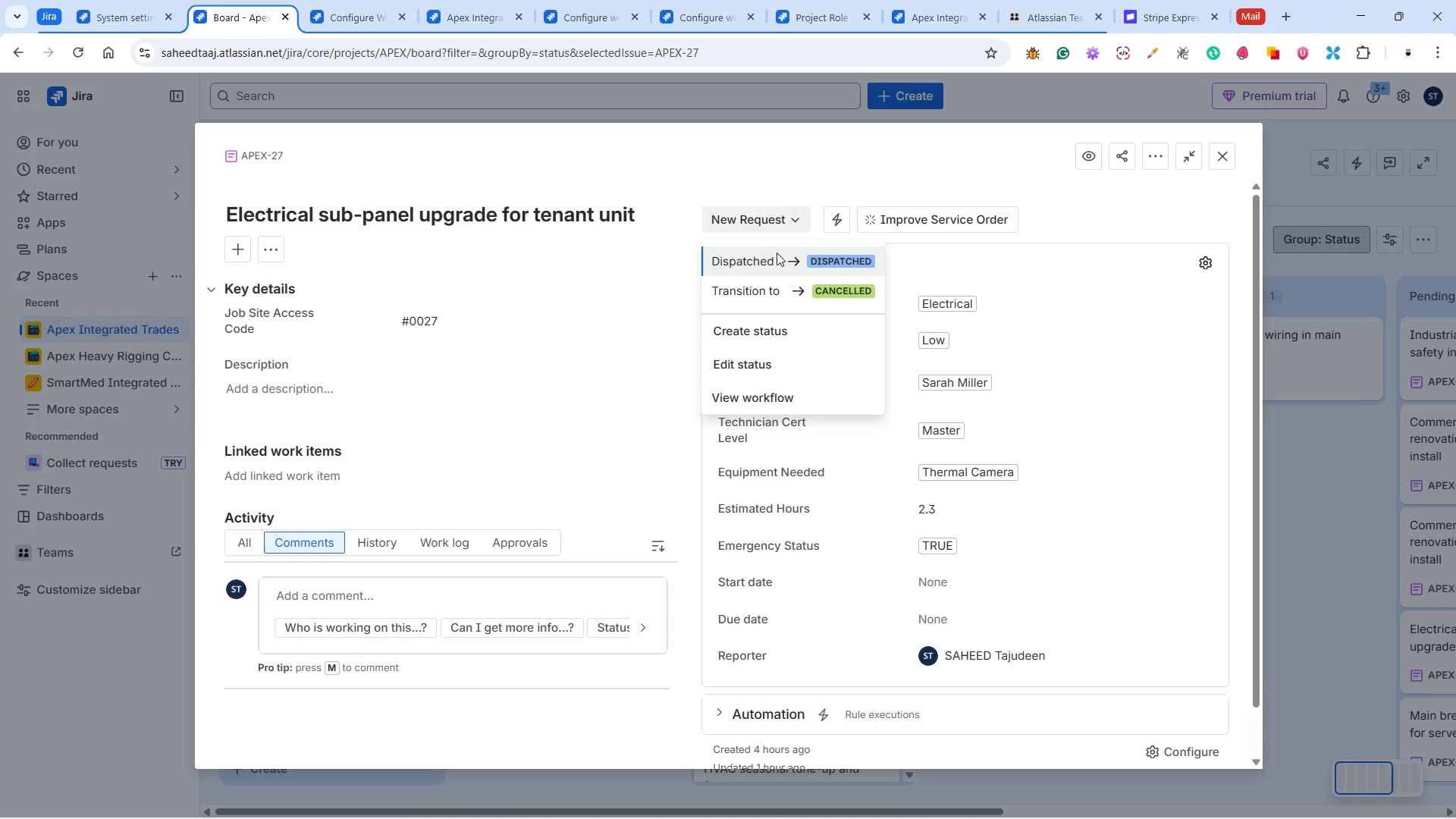 
left_click([778, 250])
 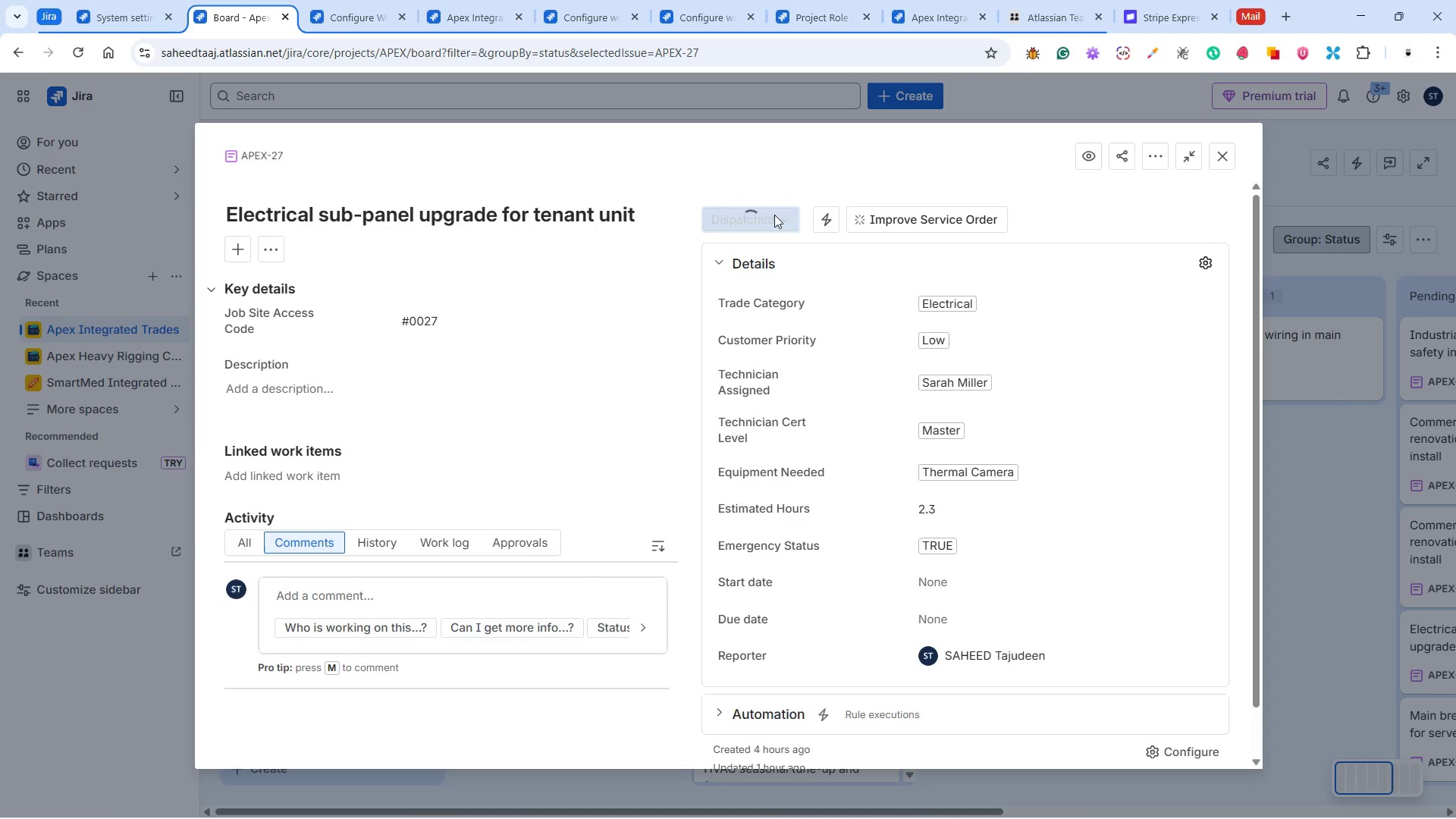 
left_click([771, 221])
 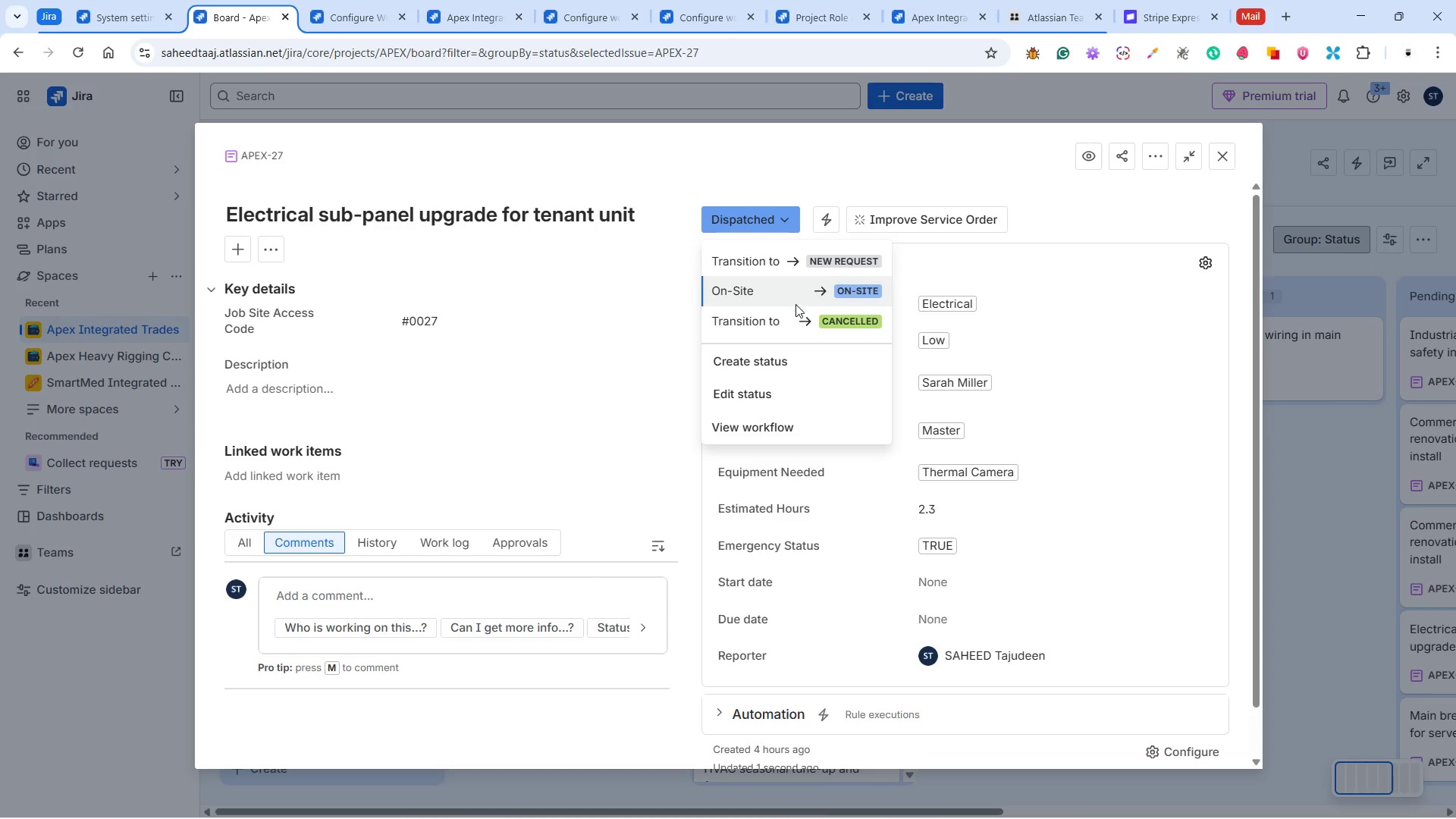 
left_click([786, 300])
 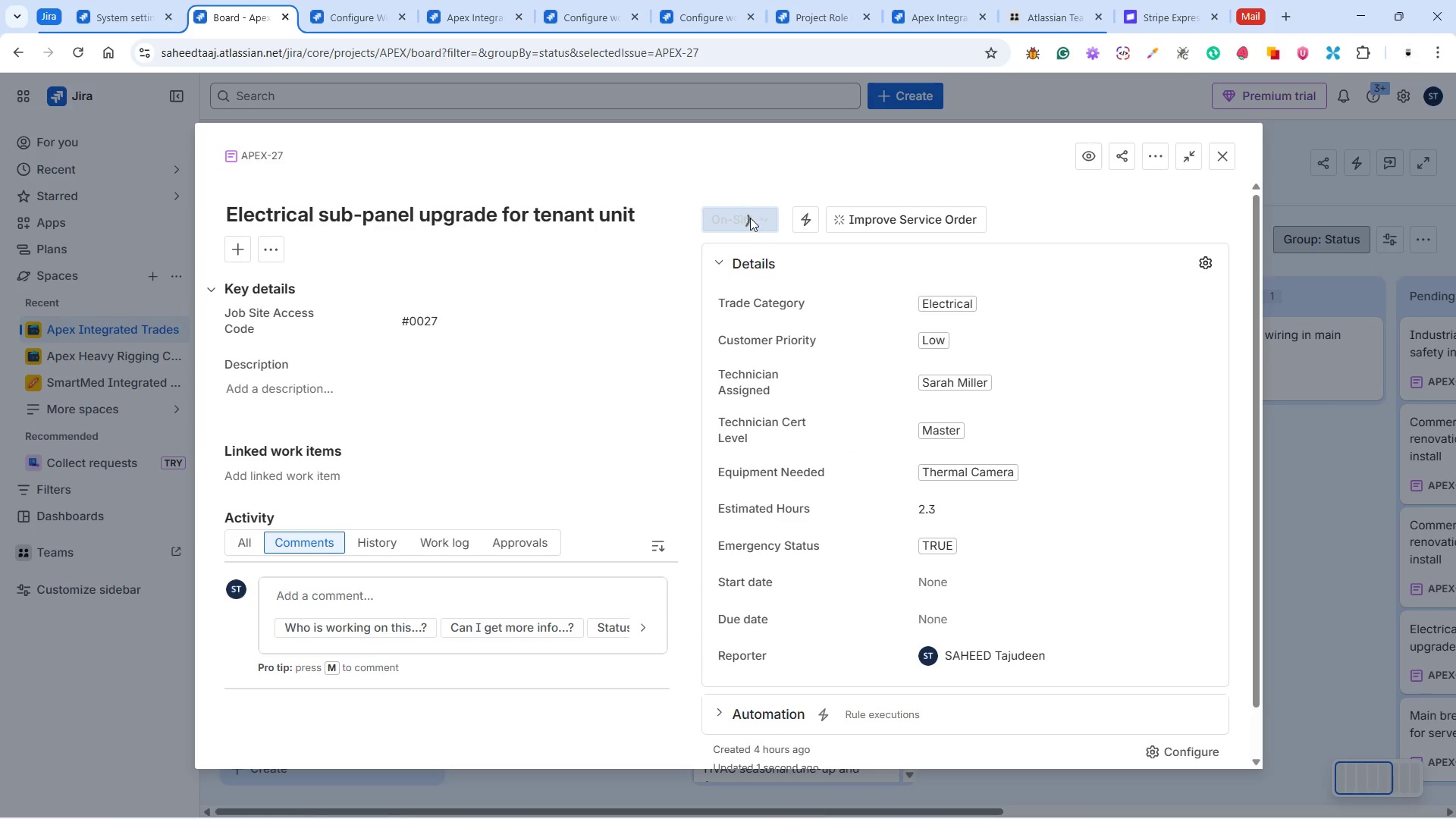 
left_click([750, 218])
 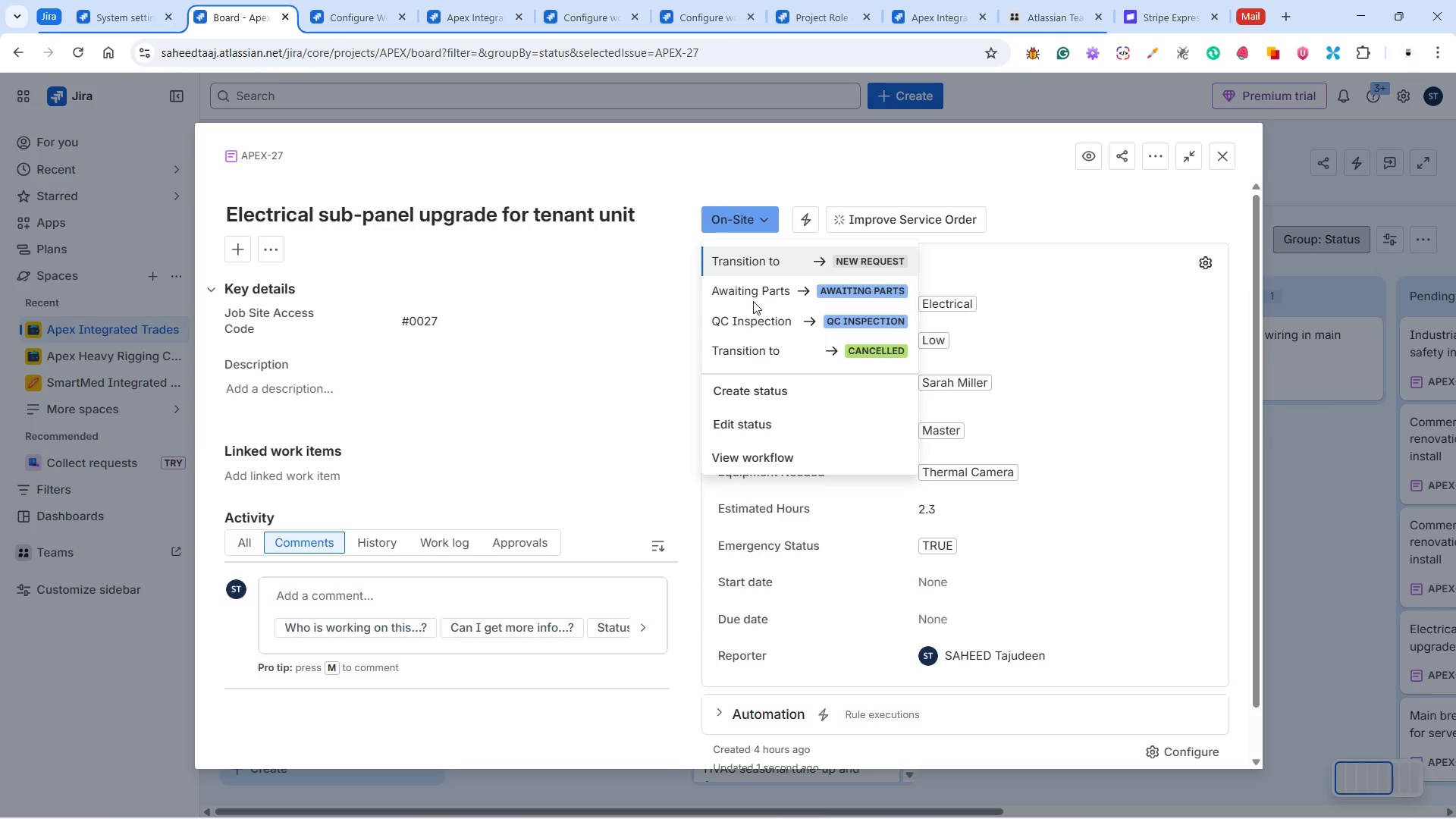 
left_click([758, 287])
 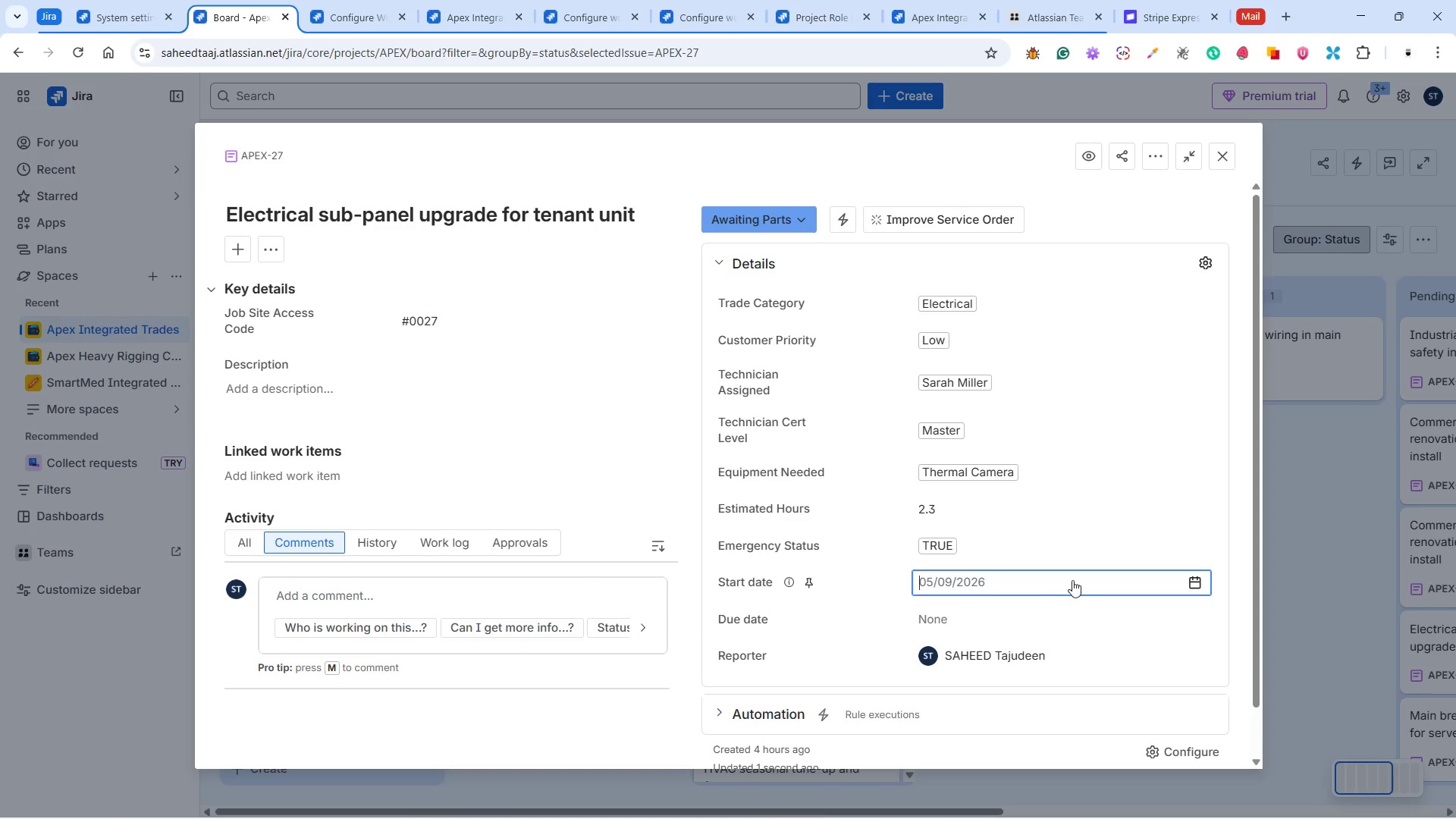 
double_click([1202, 573])
 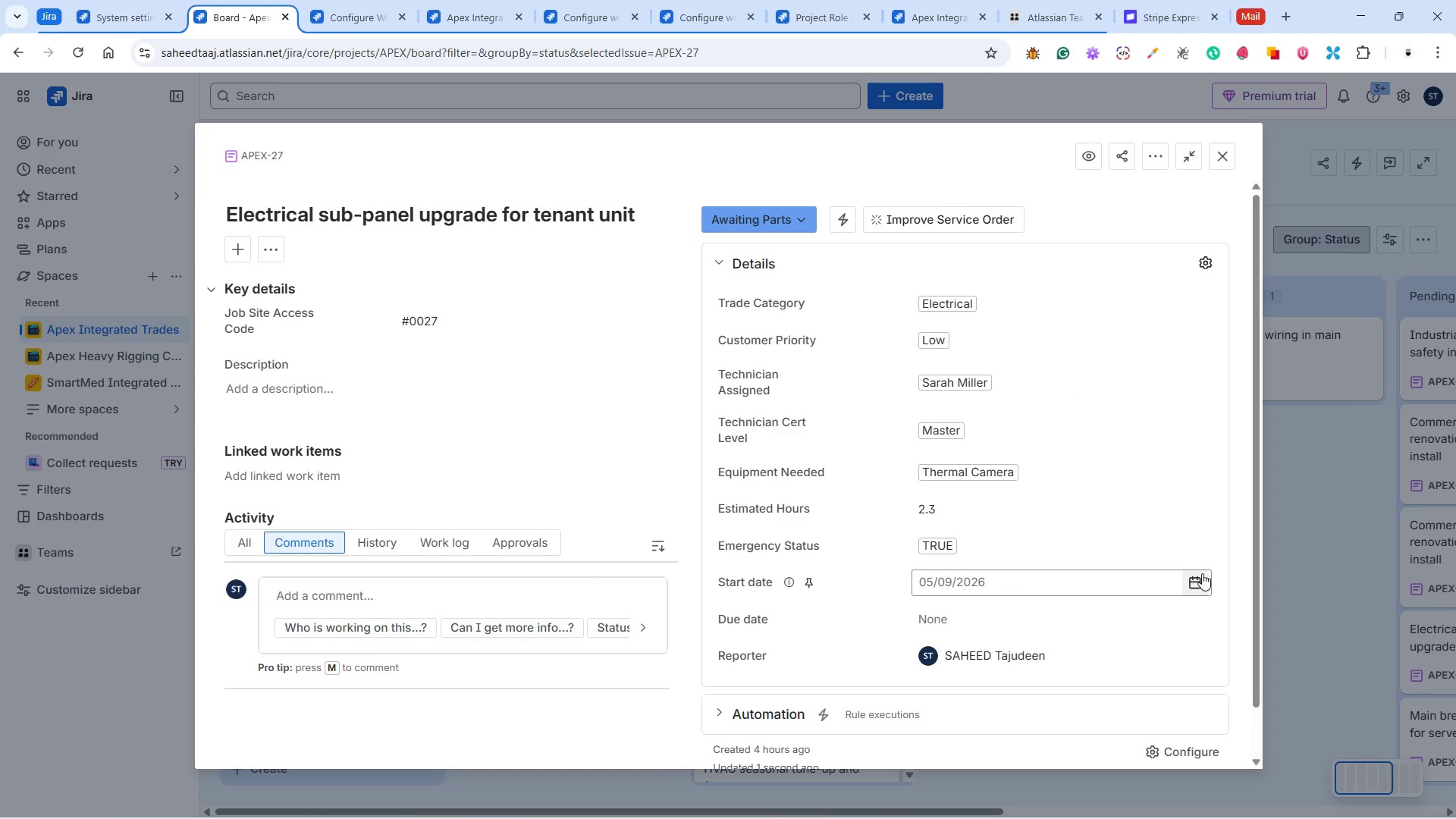 
triple_click([1201, 573])
 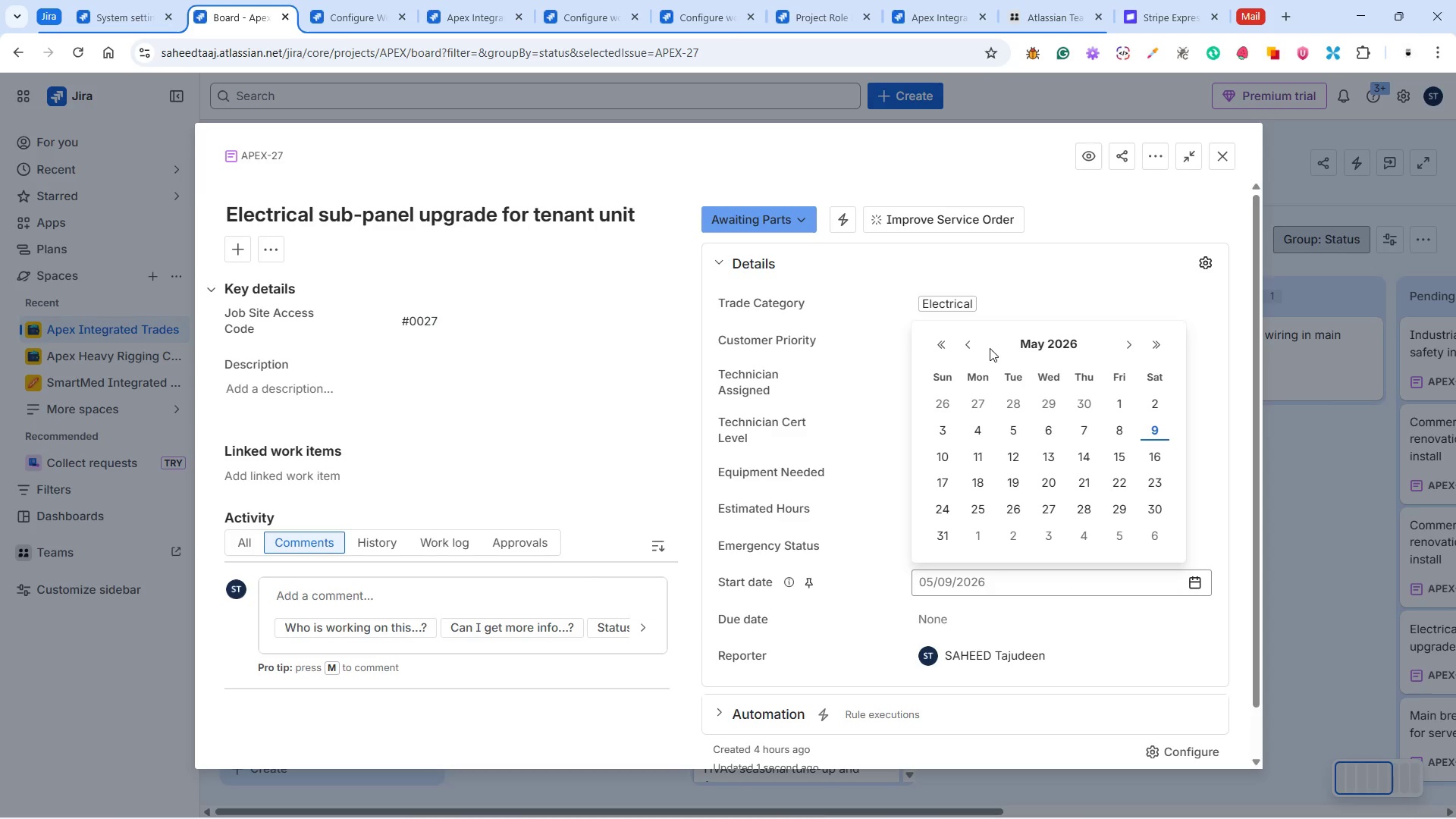 
left_click([968, 347])
 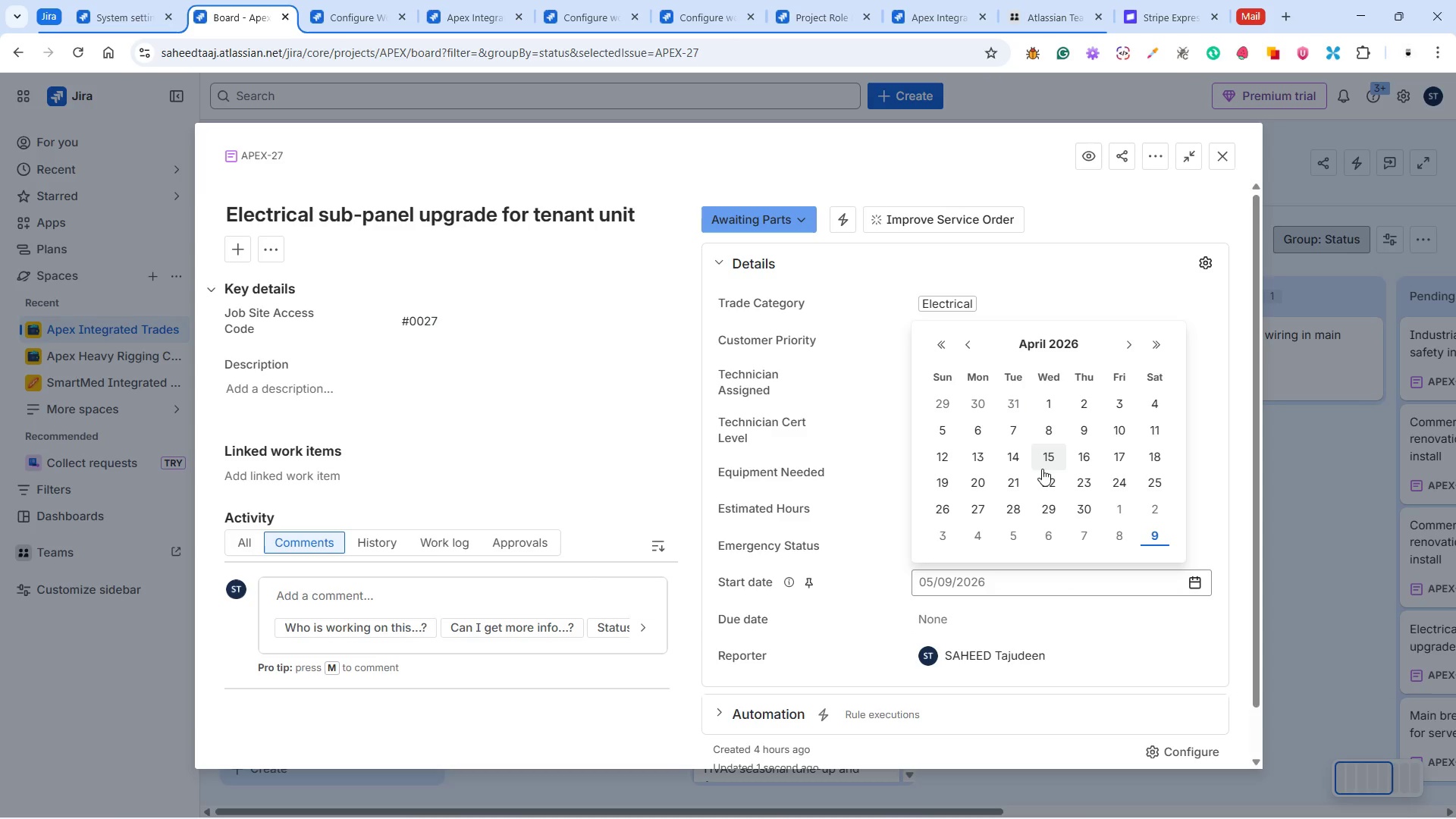 
left_click([1021, 475])
 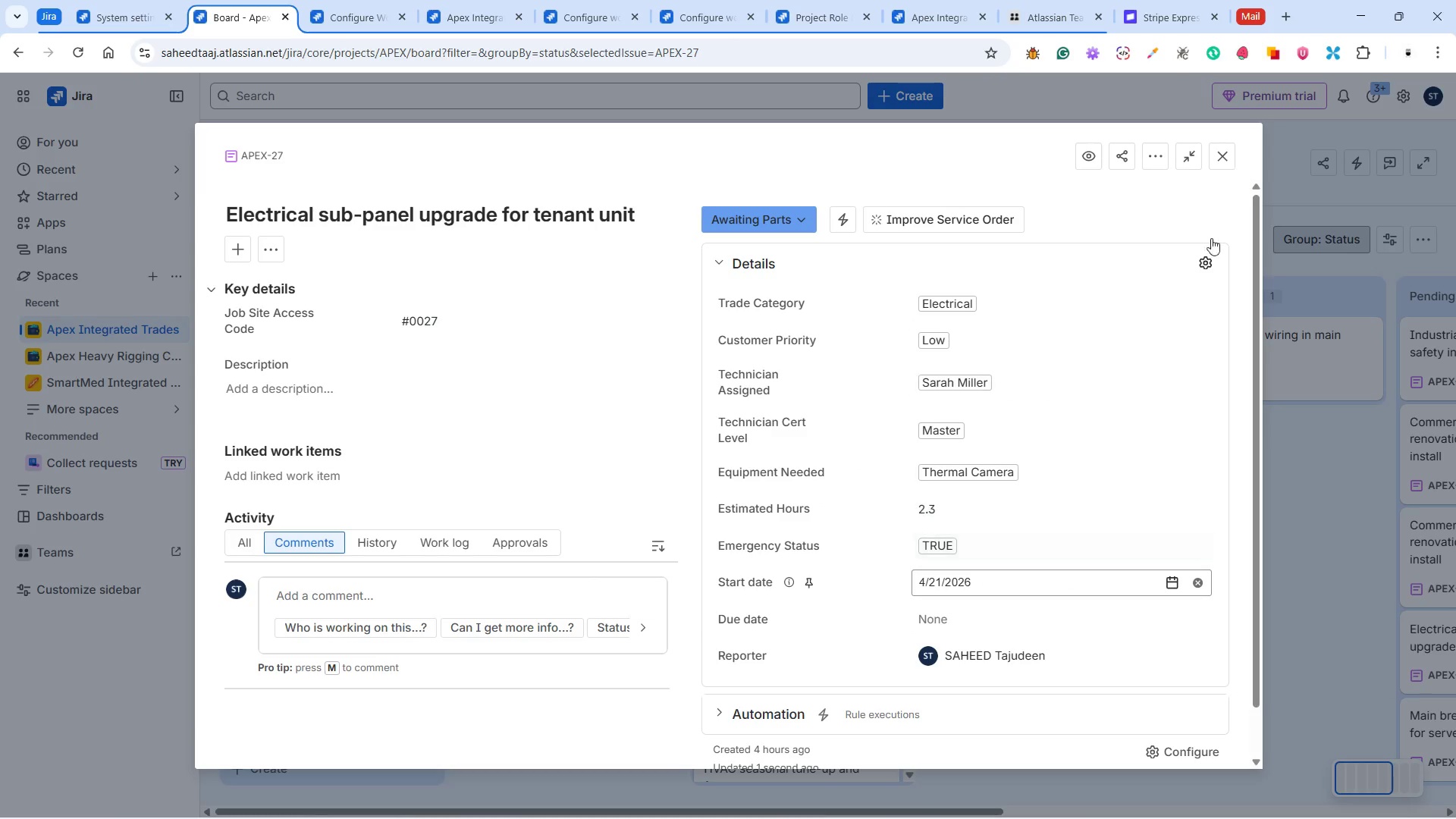 
left_click([1225, 154])
 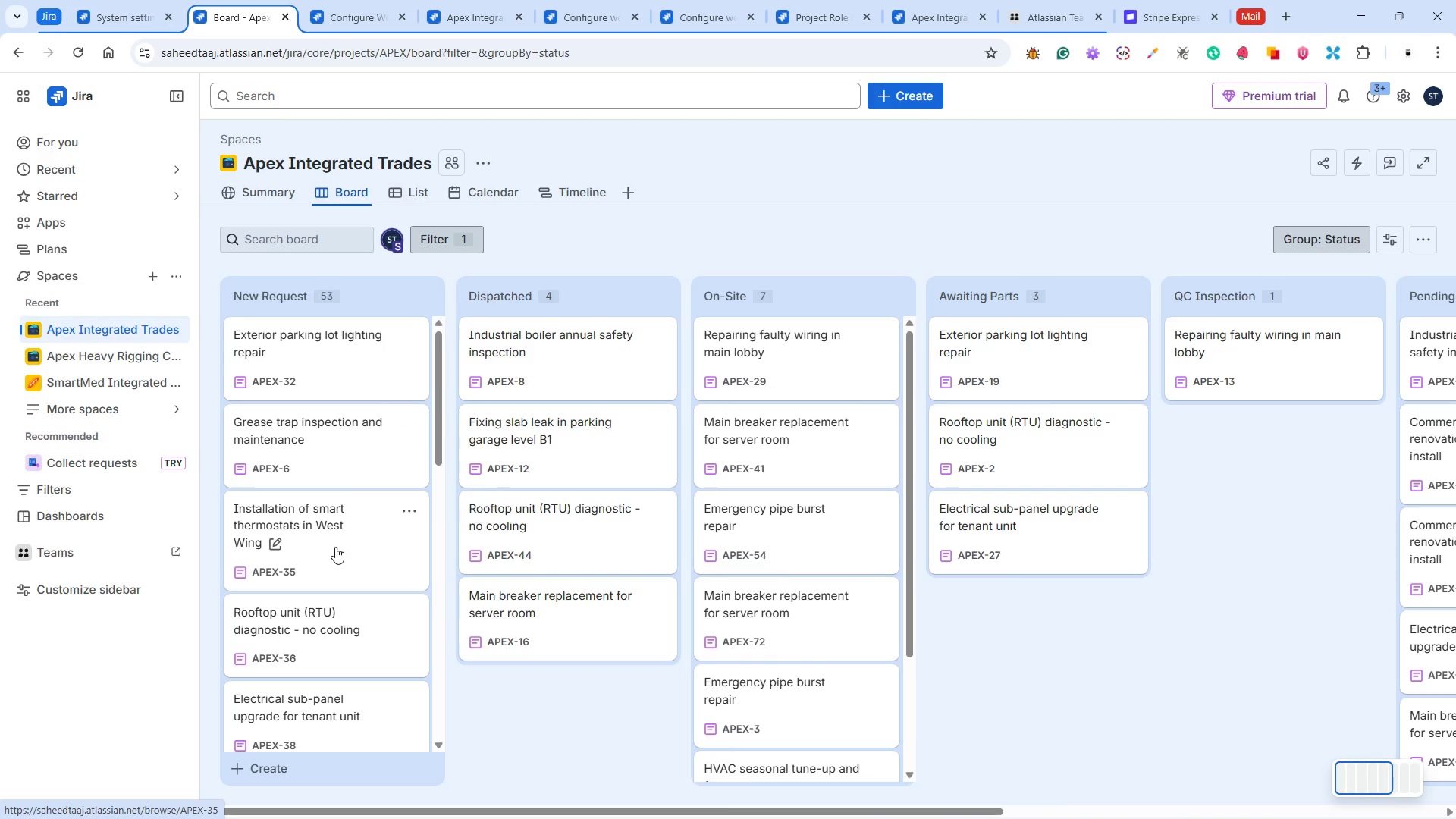 
left_click([334, 548])
 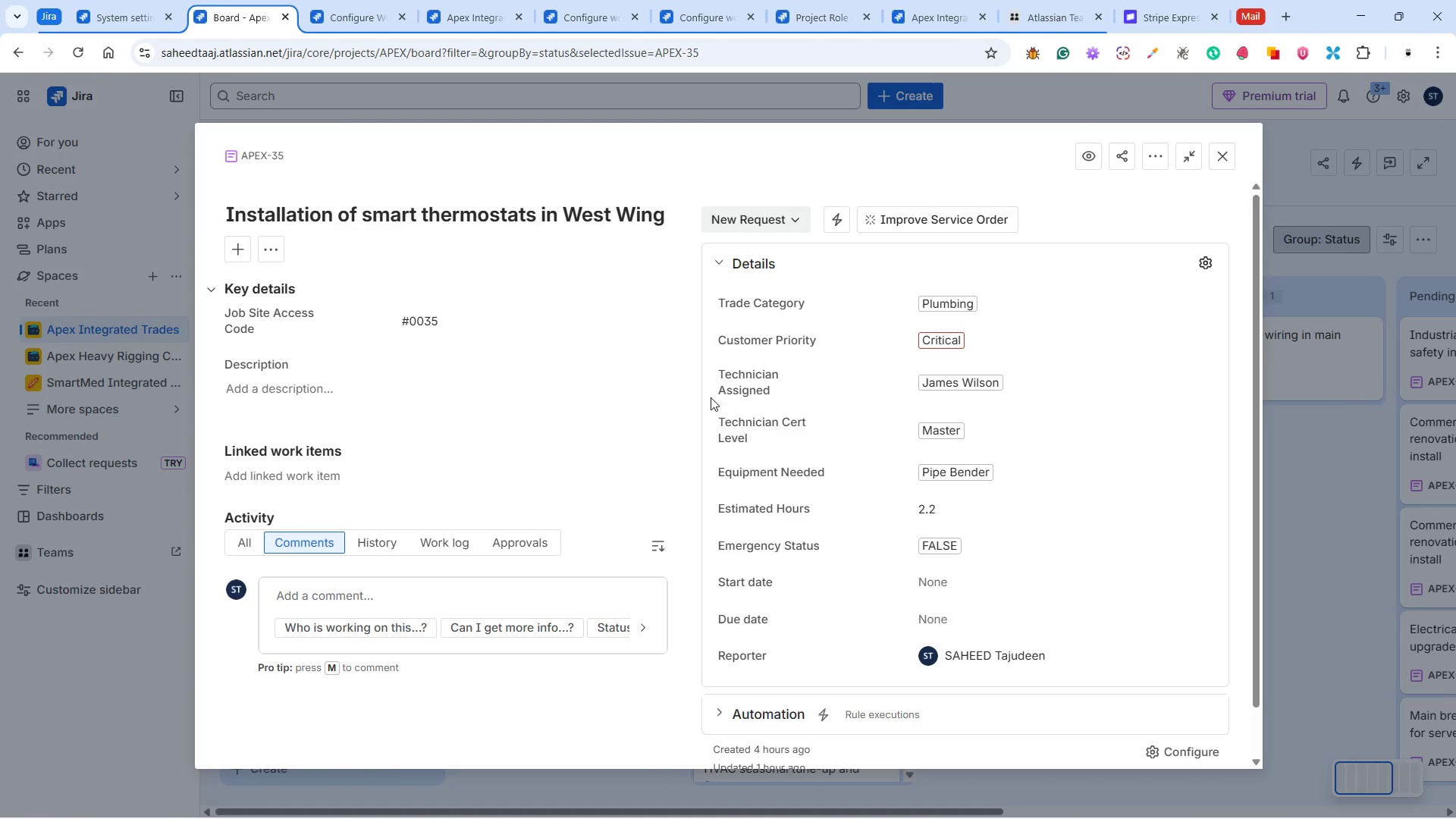 
wait(7.98)
 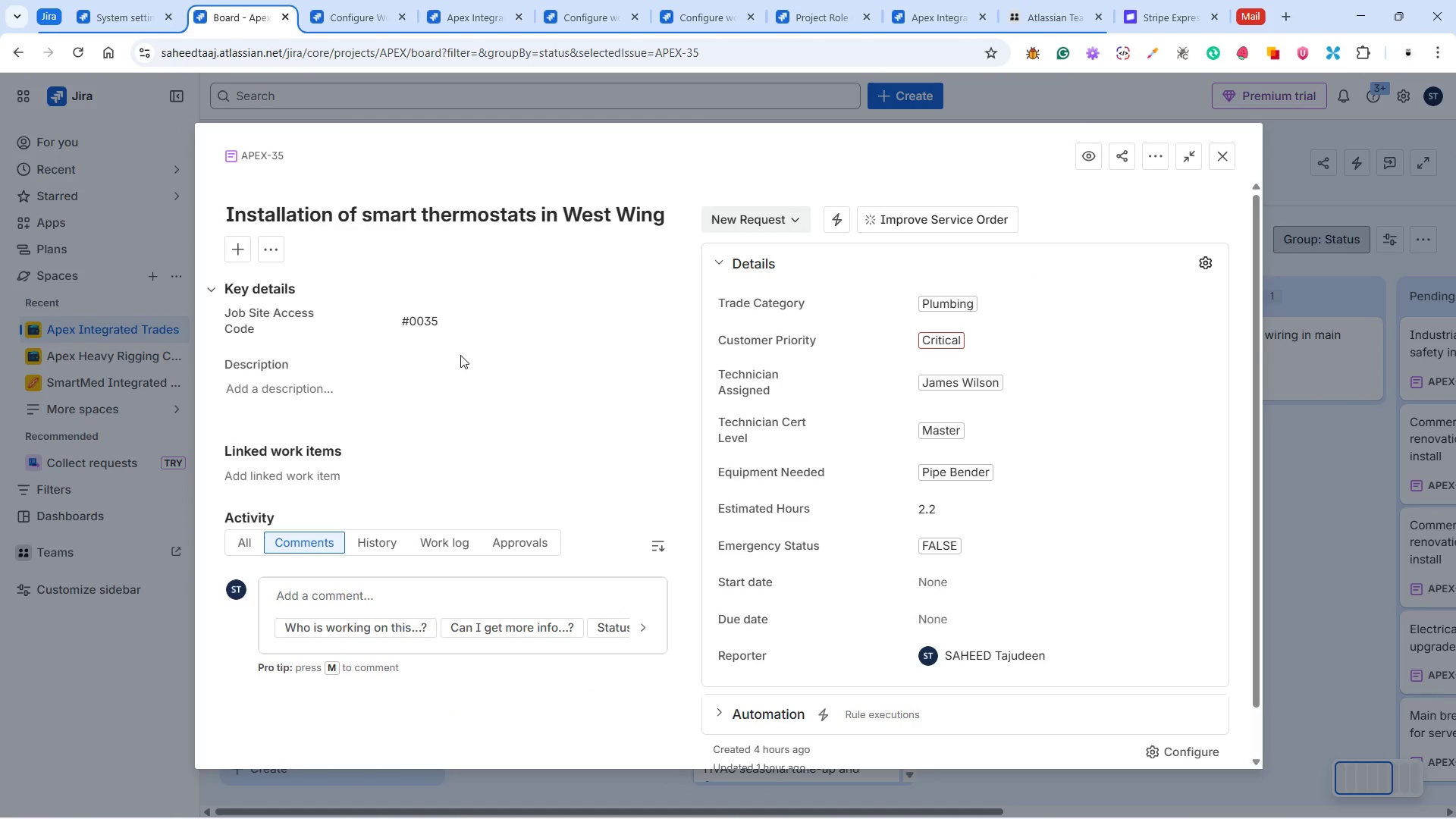 
left_click([788, 221])
 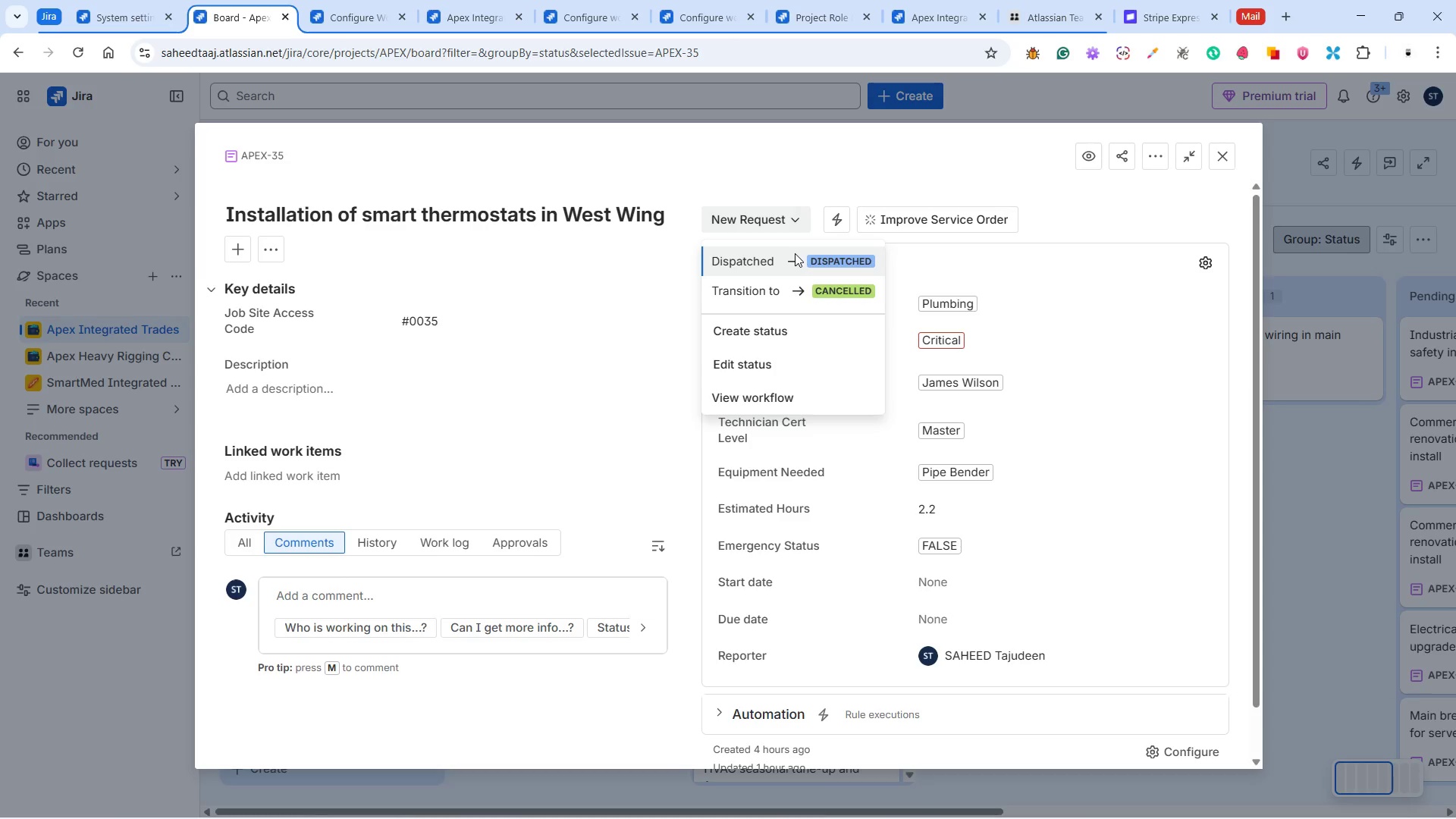 
wait(10.44)
 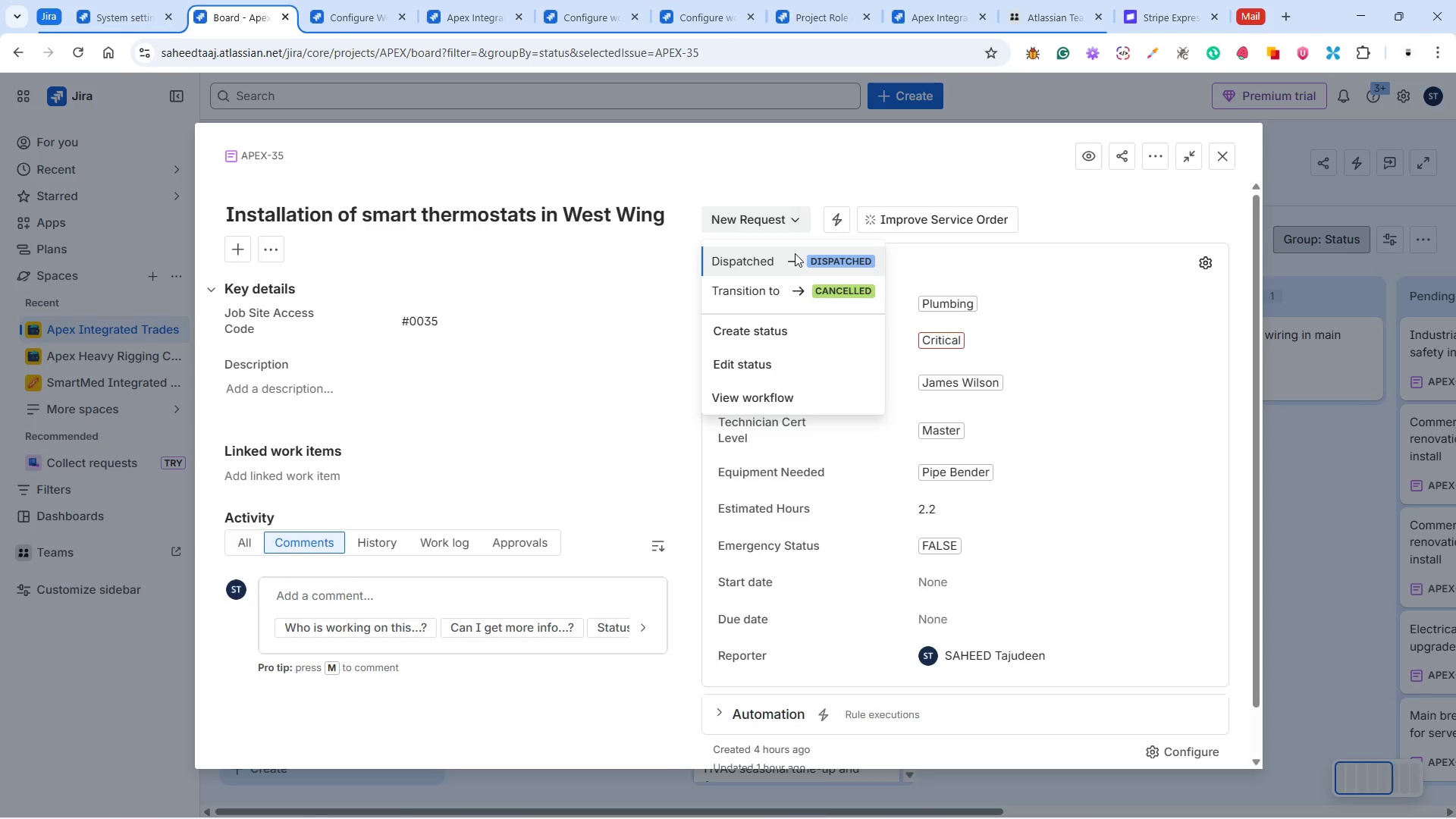 
left_click([829, 267])
 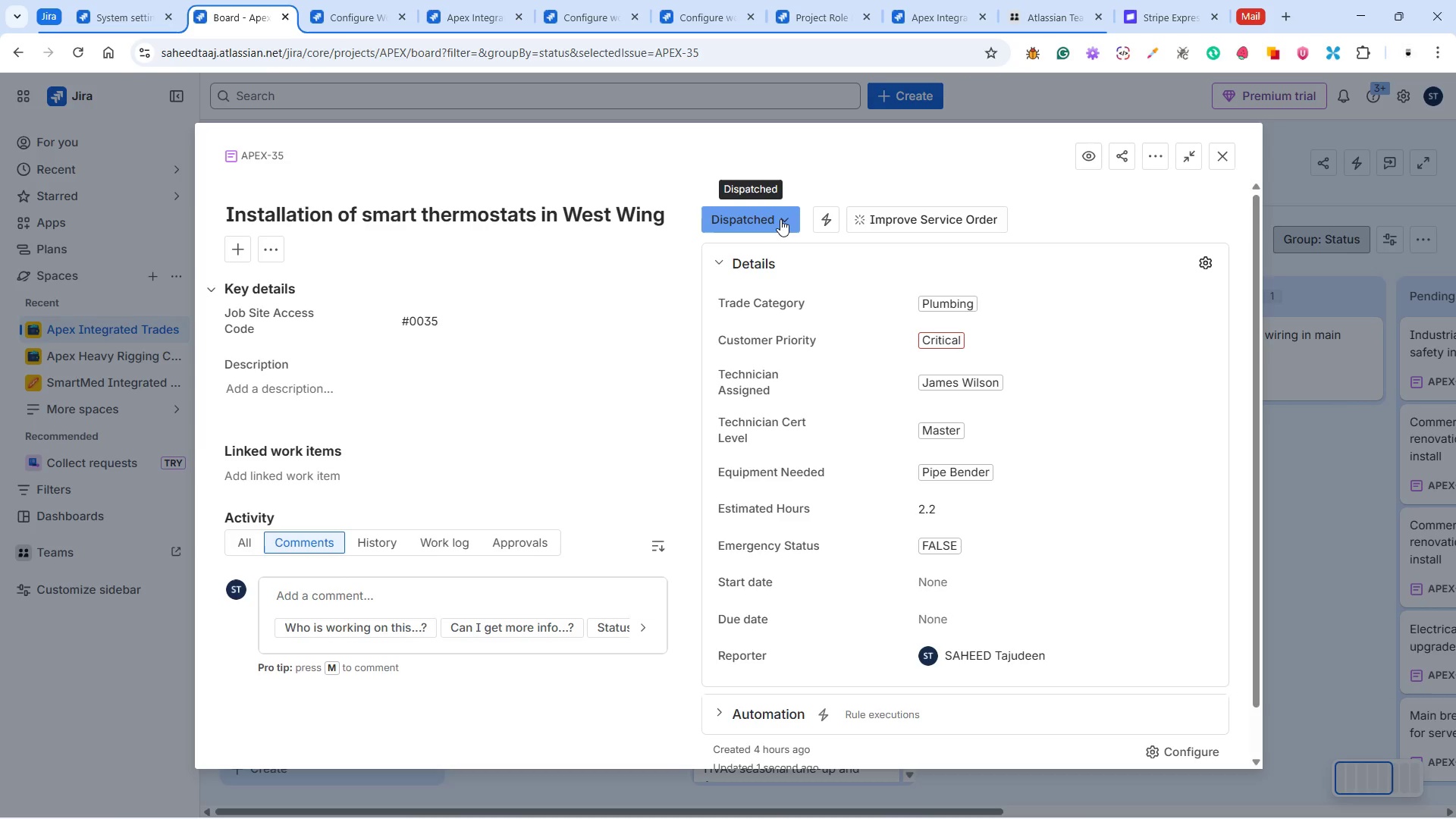 
left_click([780, 219])
 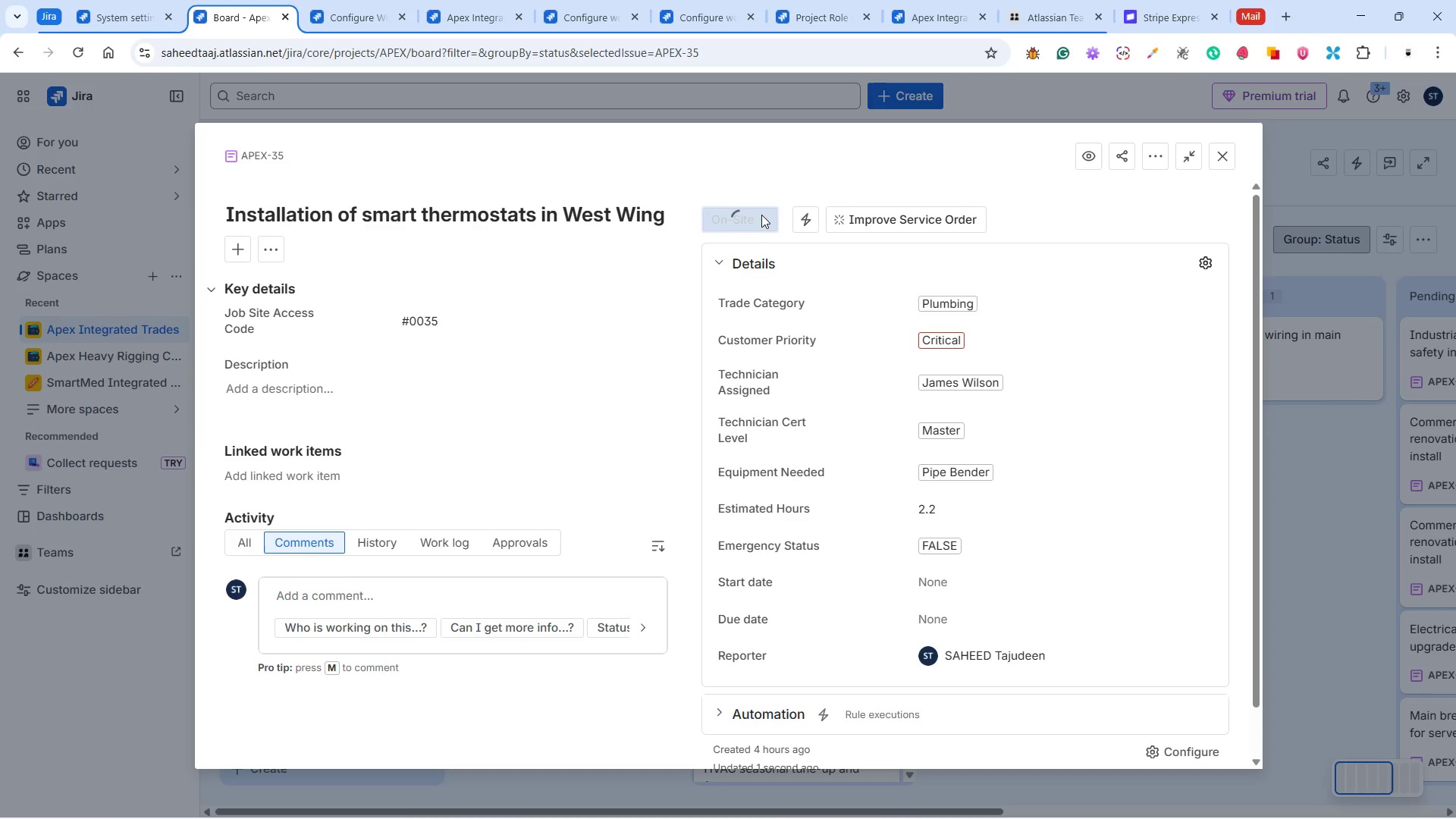 
left_click([761, 216])
 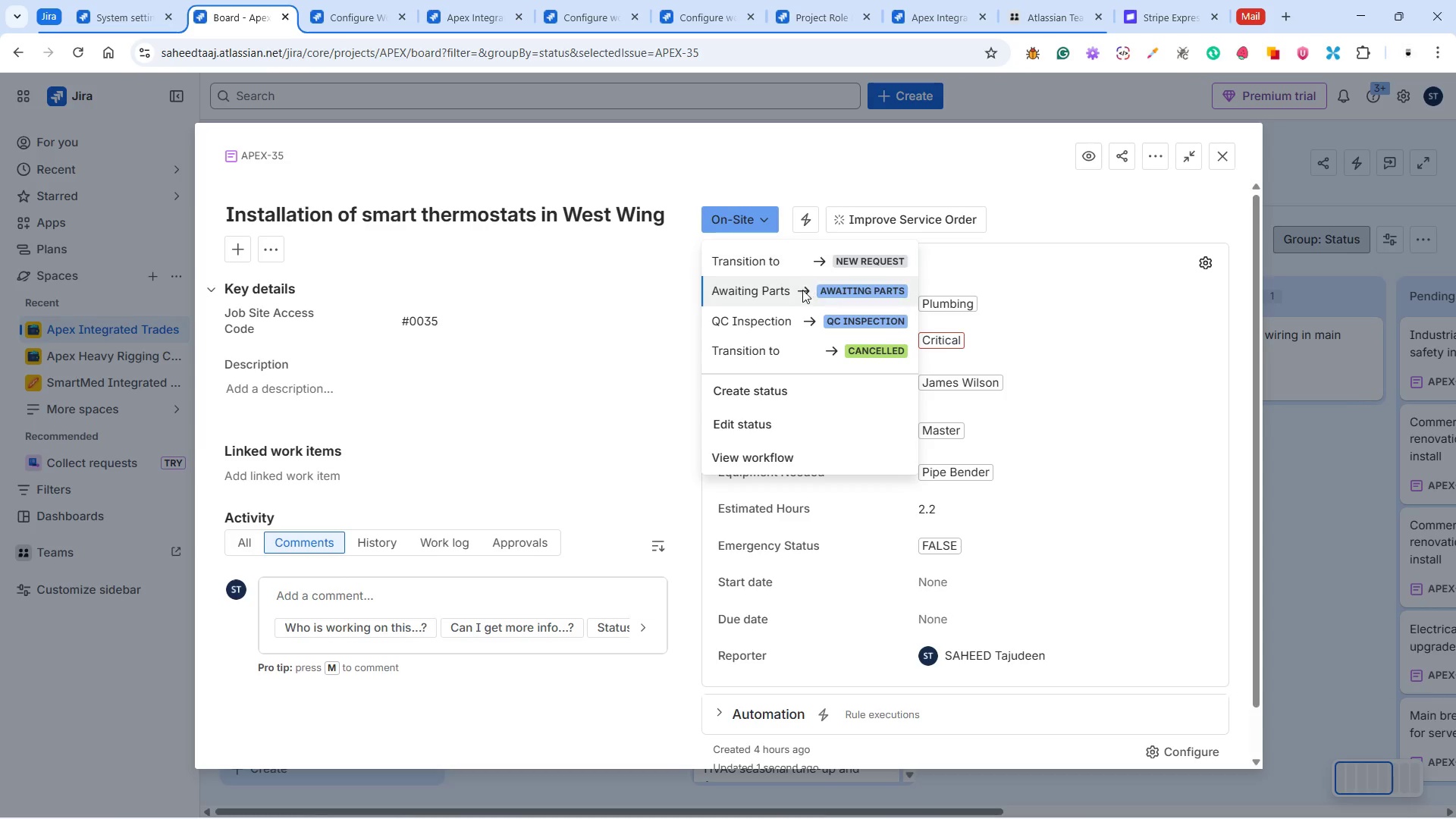 
left_click([802, 285])
 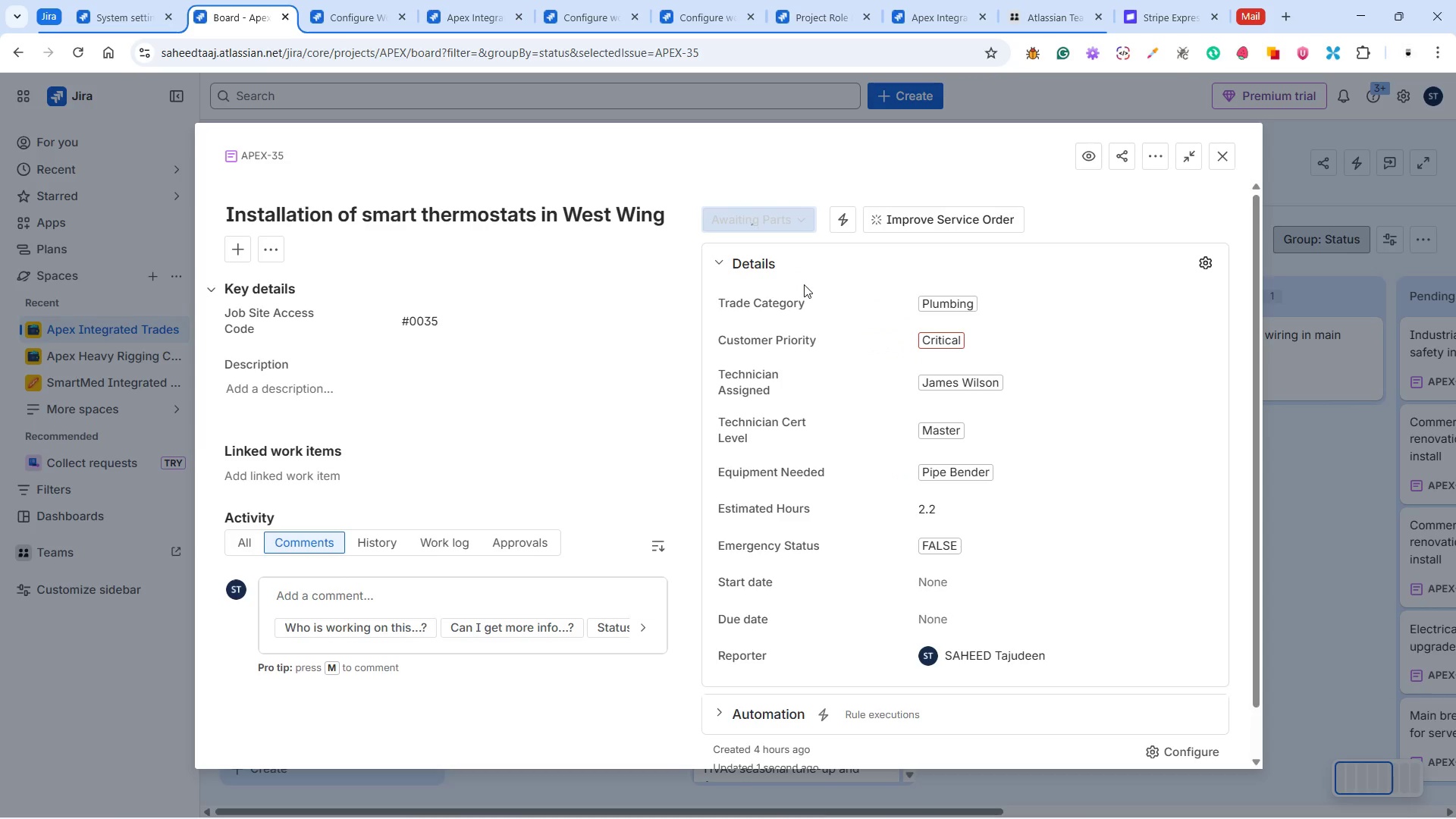 
mouse_move([811, 312])
 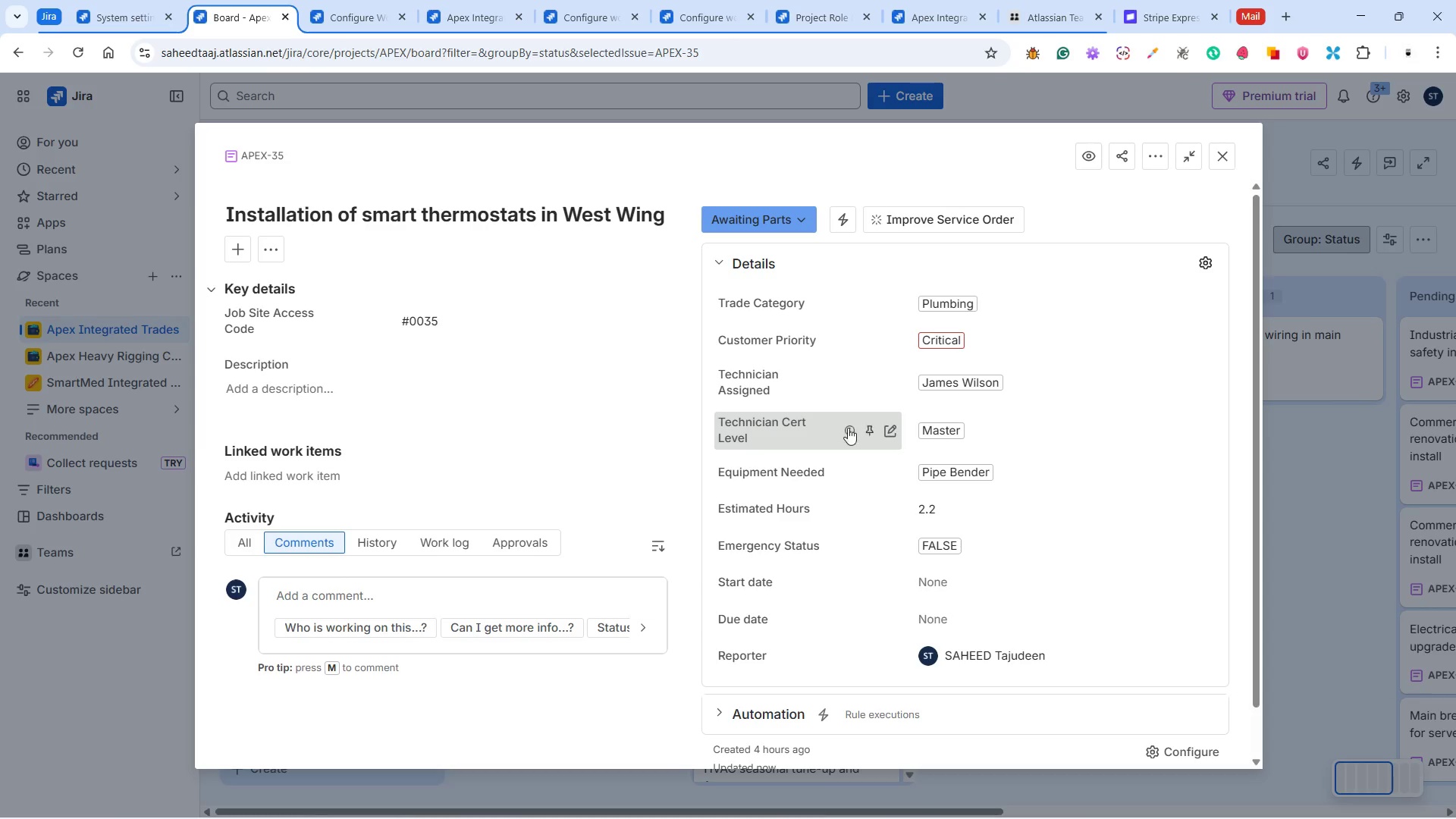 
scroll: coordinate [899, 454], scroll_direction: up, amount: 4.0
 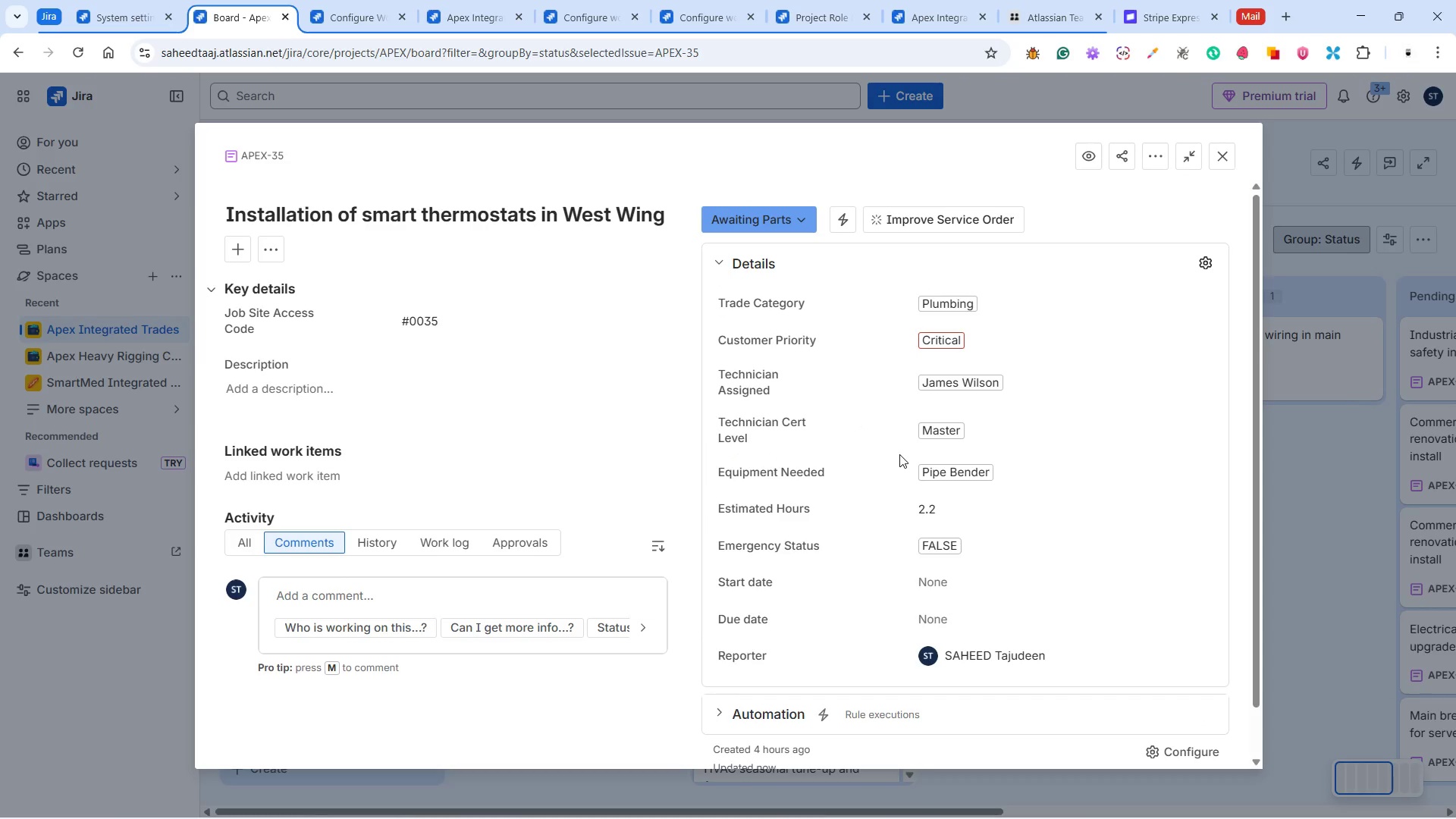 
wait(11.1)
 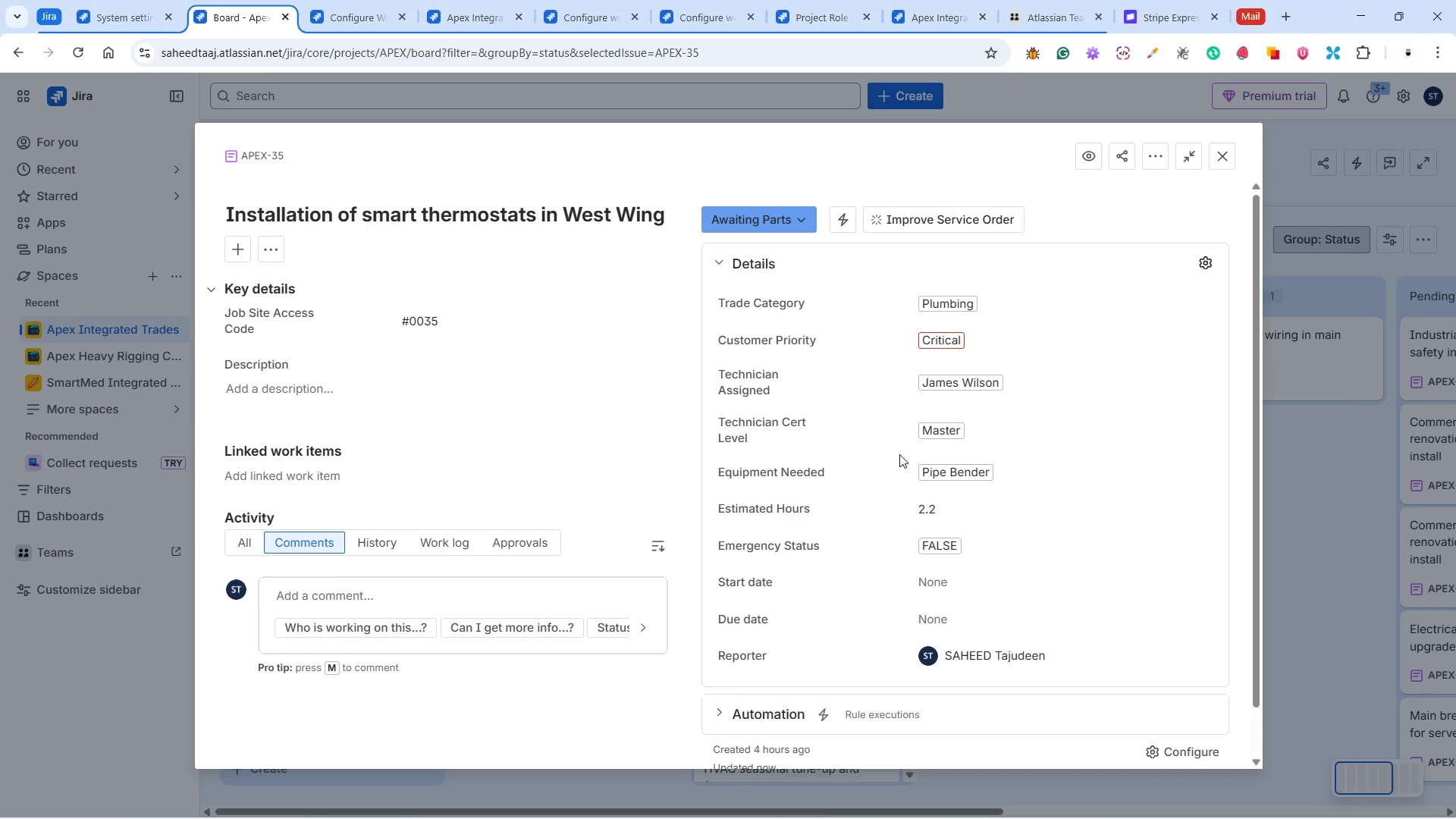 
scroll: coordinate [774, 396], scroll_direction: up, amount: 1.0
 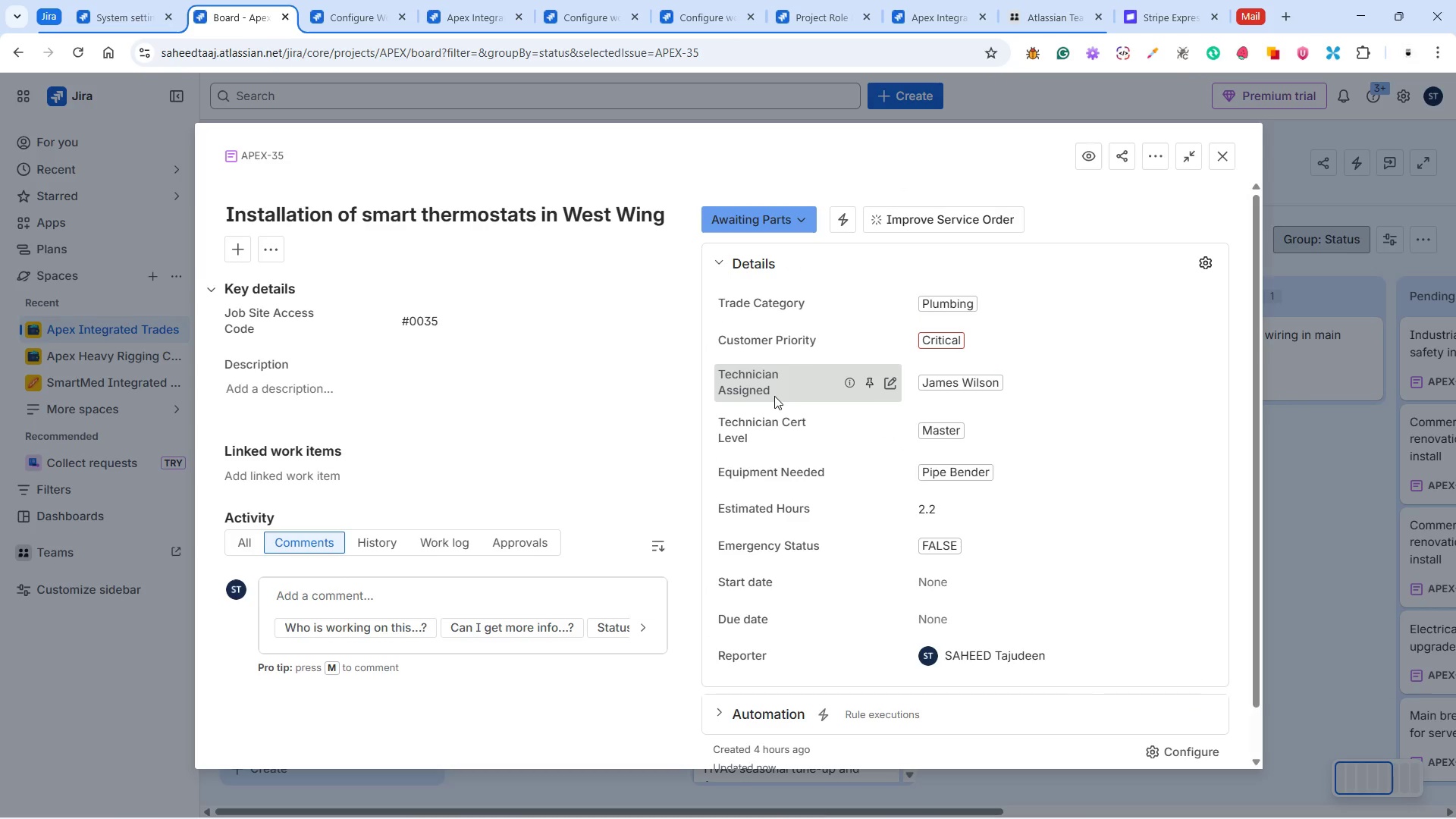 
wait(7.66)
 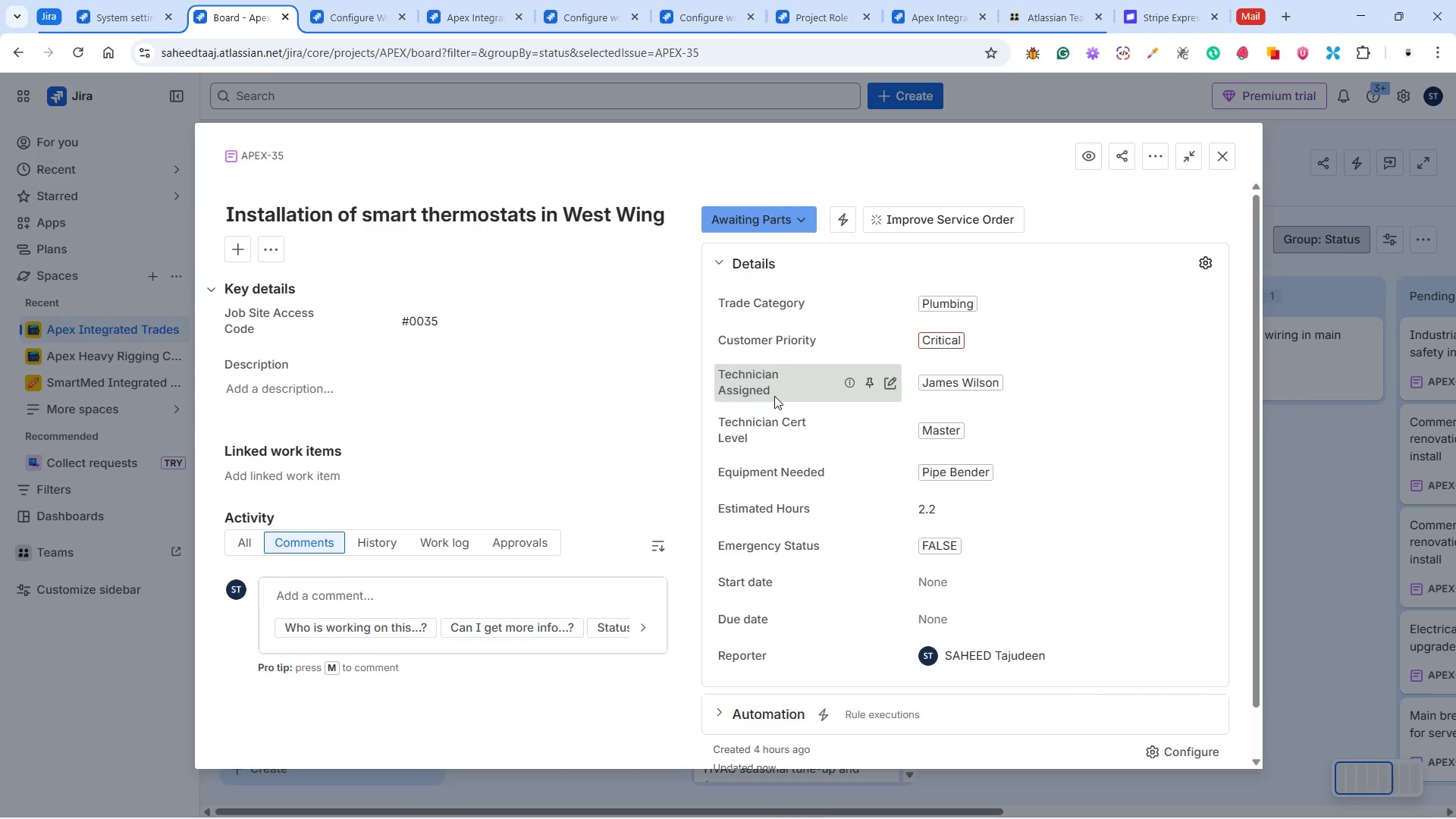 
scroll: coordinate [749, 401], scroll_direction: up, amount: 3.0
 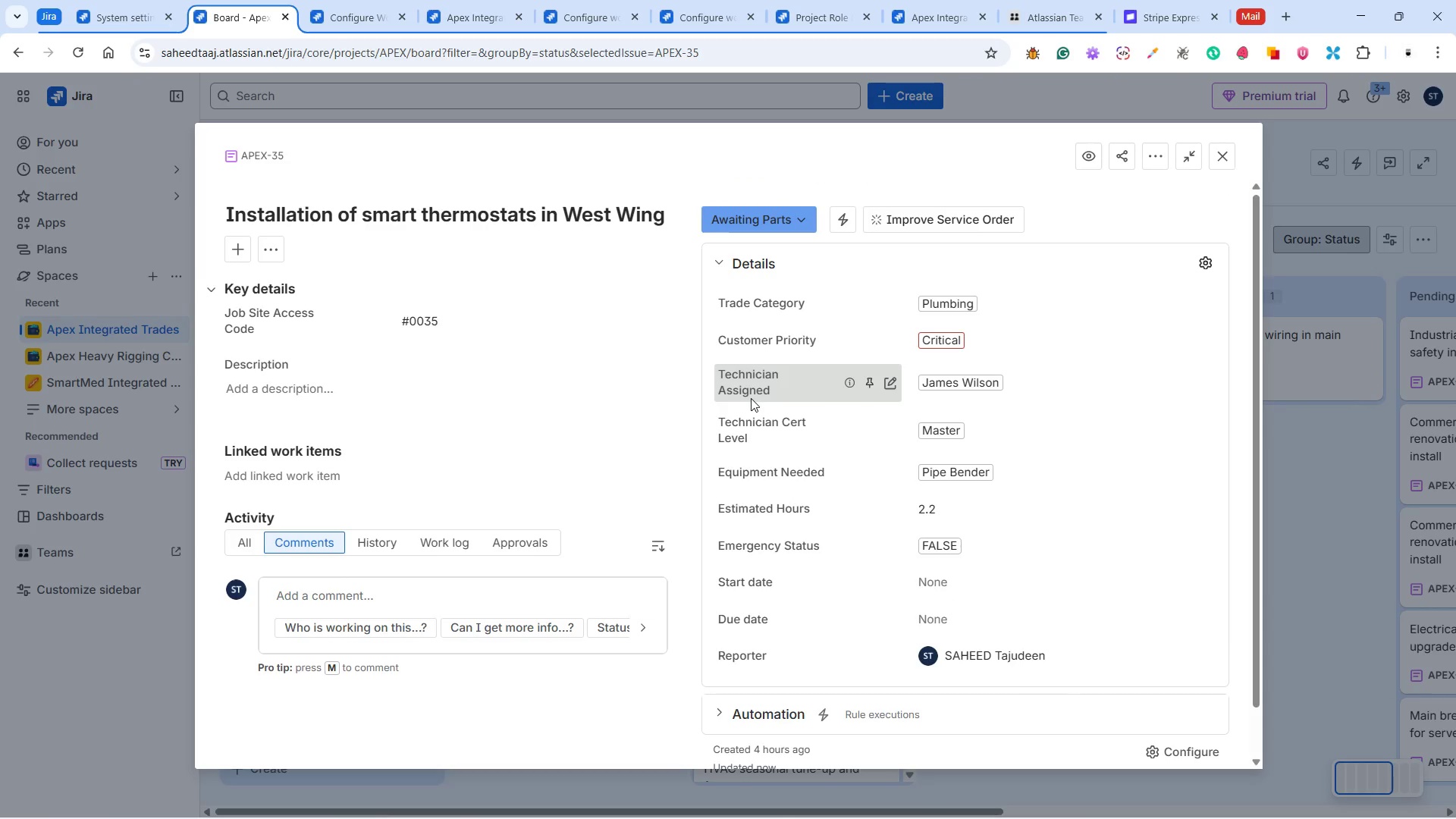 
scroll: coordinate [758, 394], scroll_direction: none, amount: 0.0
 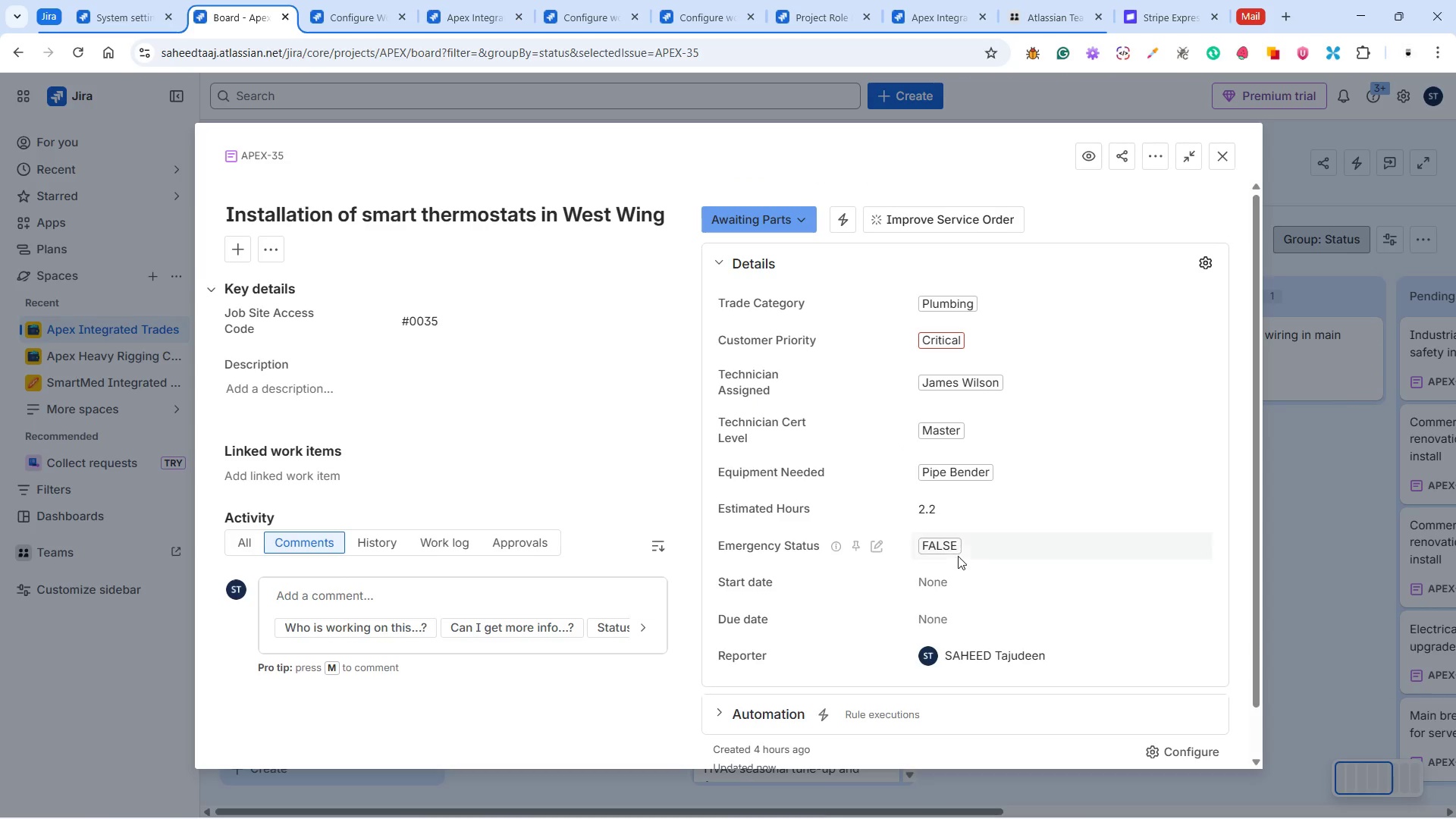 
left_click([954, 580])
 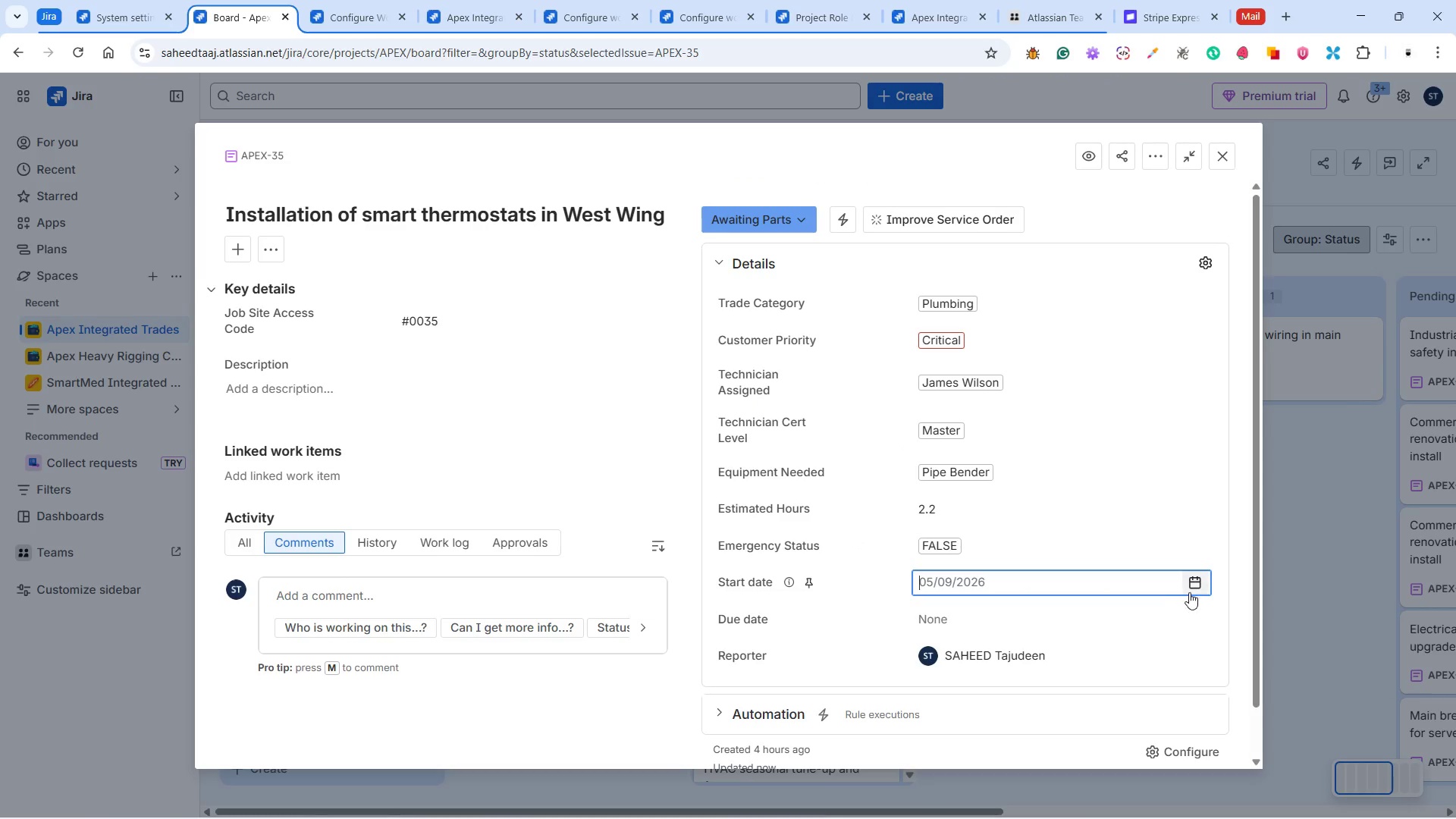 
left_click([1198, 588])
 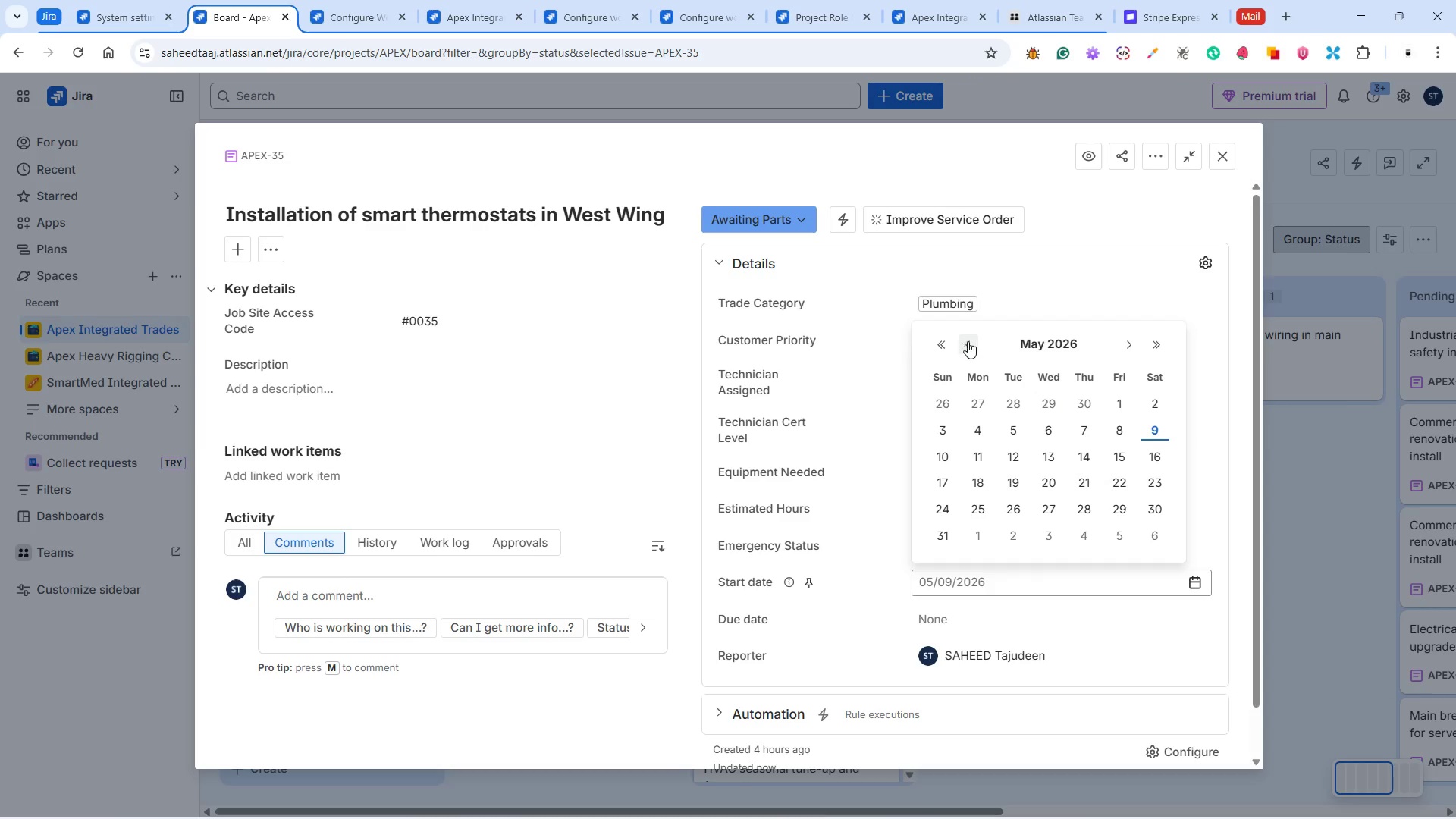 
left_click([967, 341])
 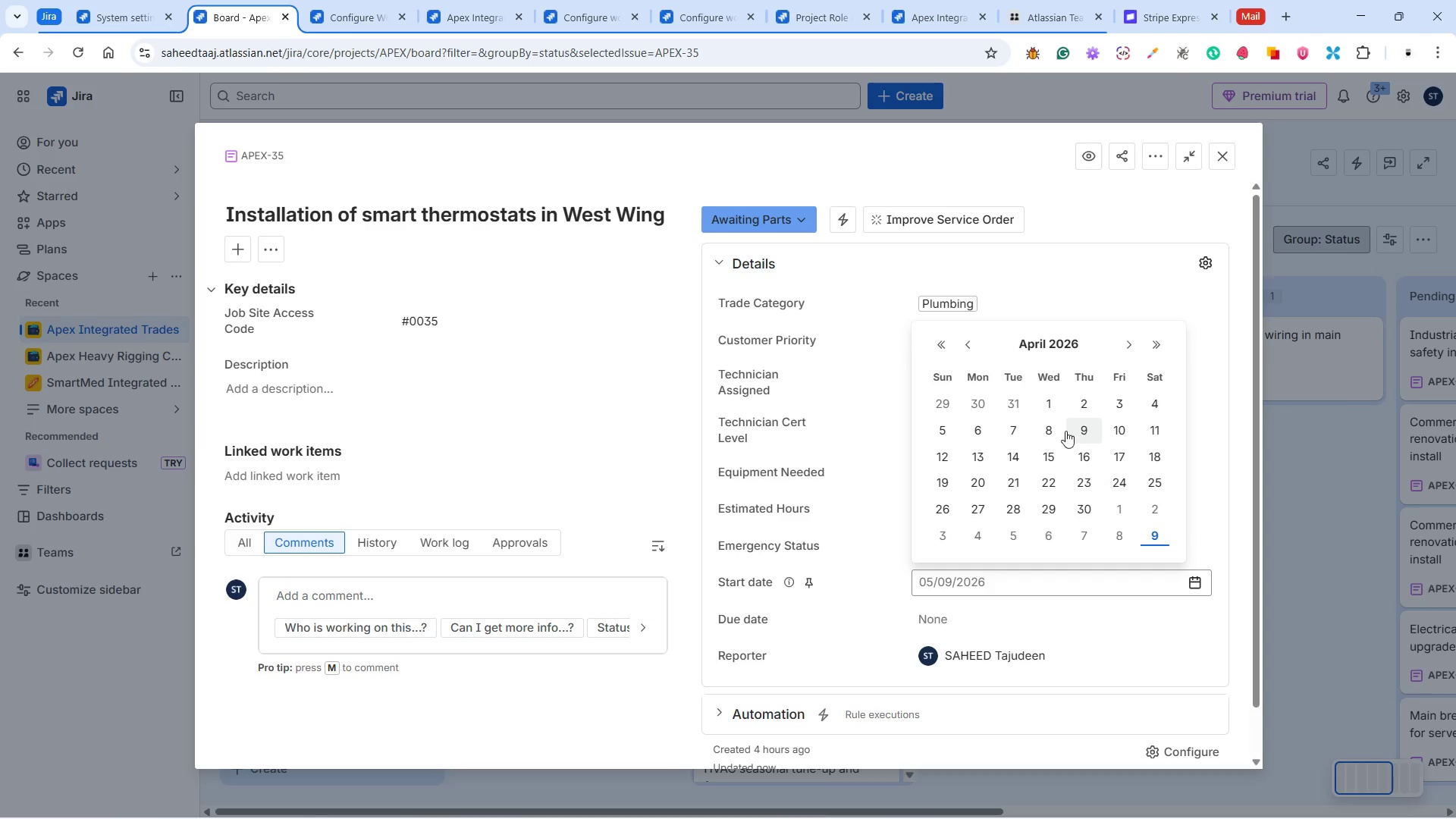 
left_click([1054, 431])
 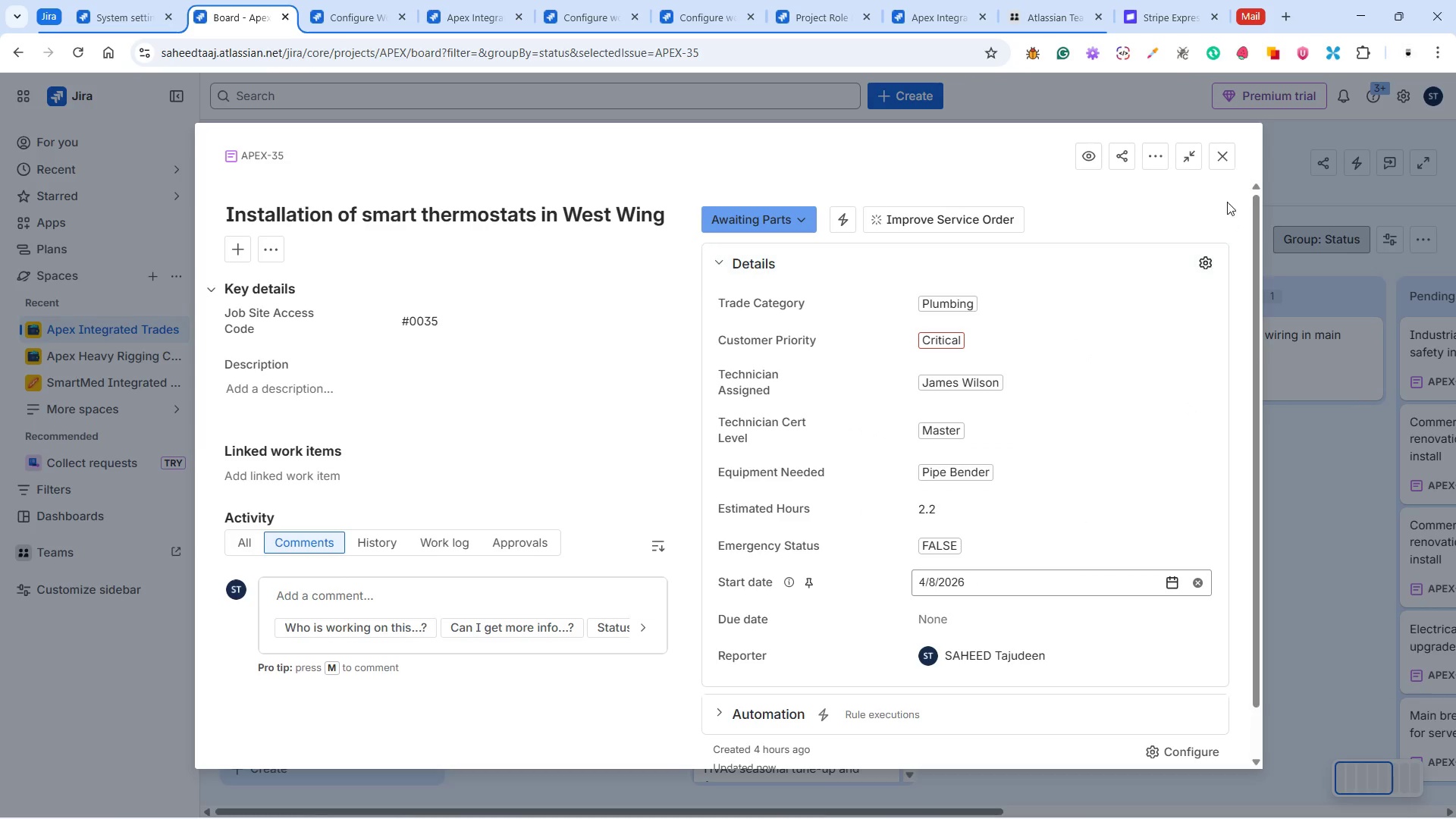 
left_click([1219, 155])
 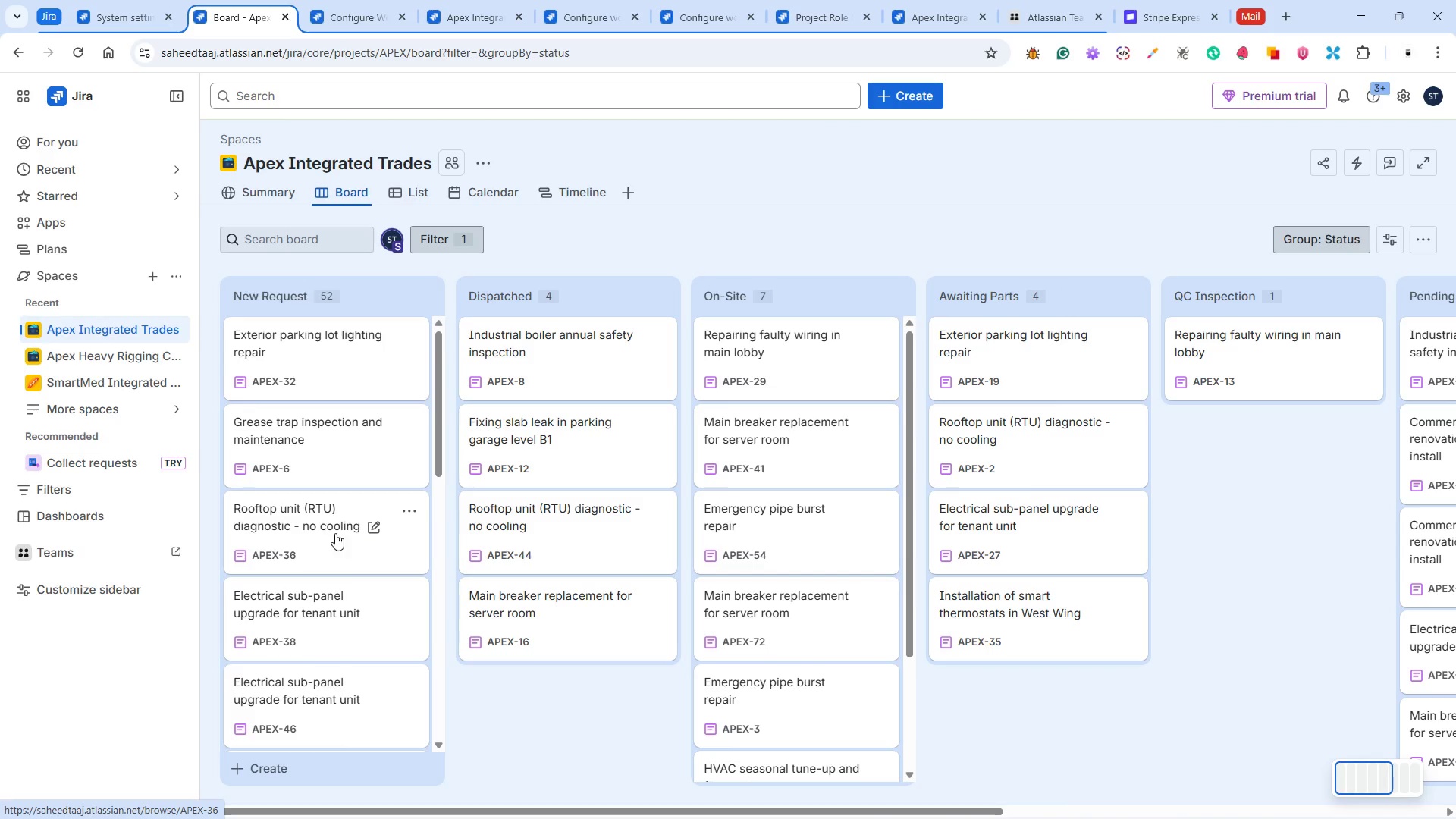 
left_click([340, 536])
 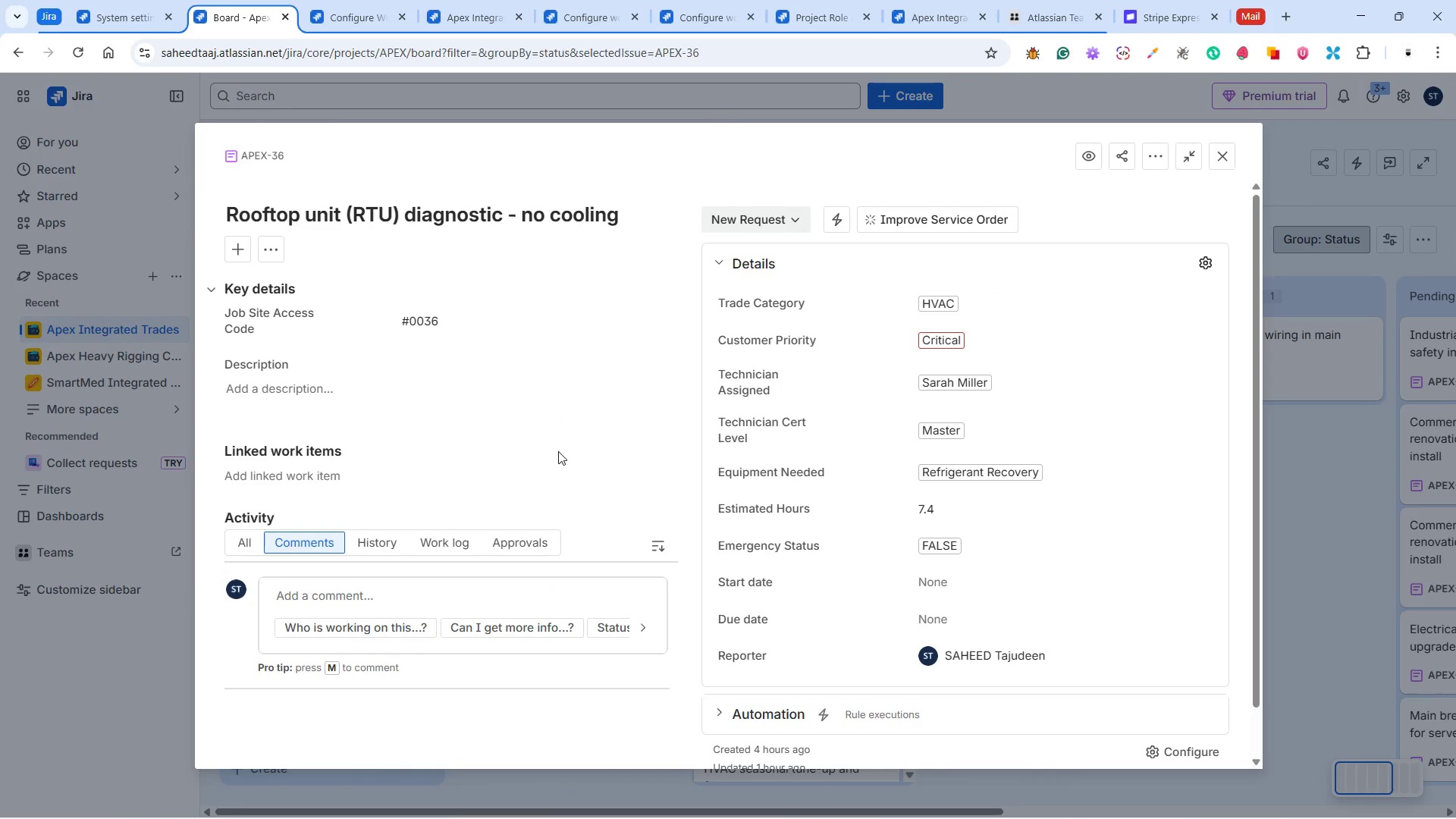 
wait(8.84)
 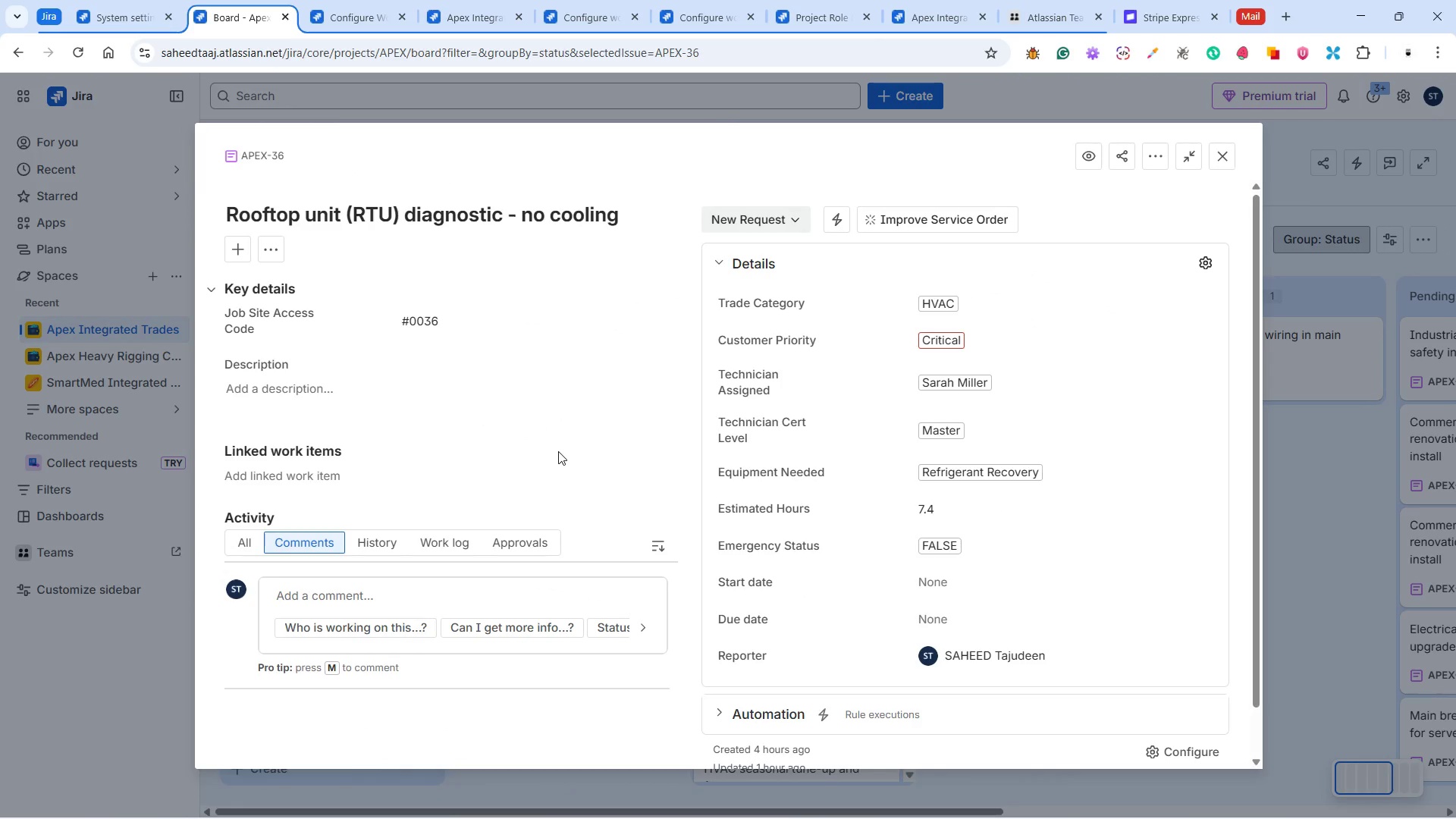 
left_click([772, 209])
 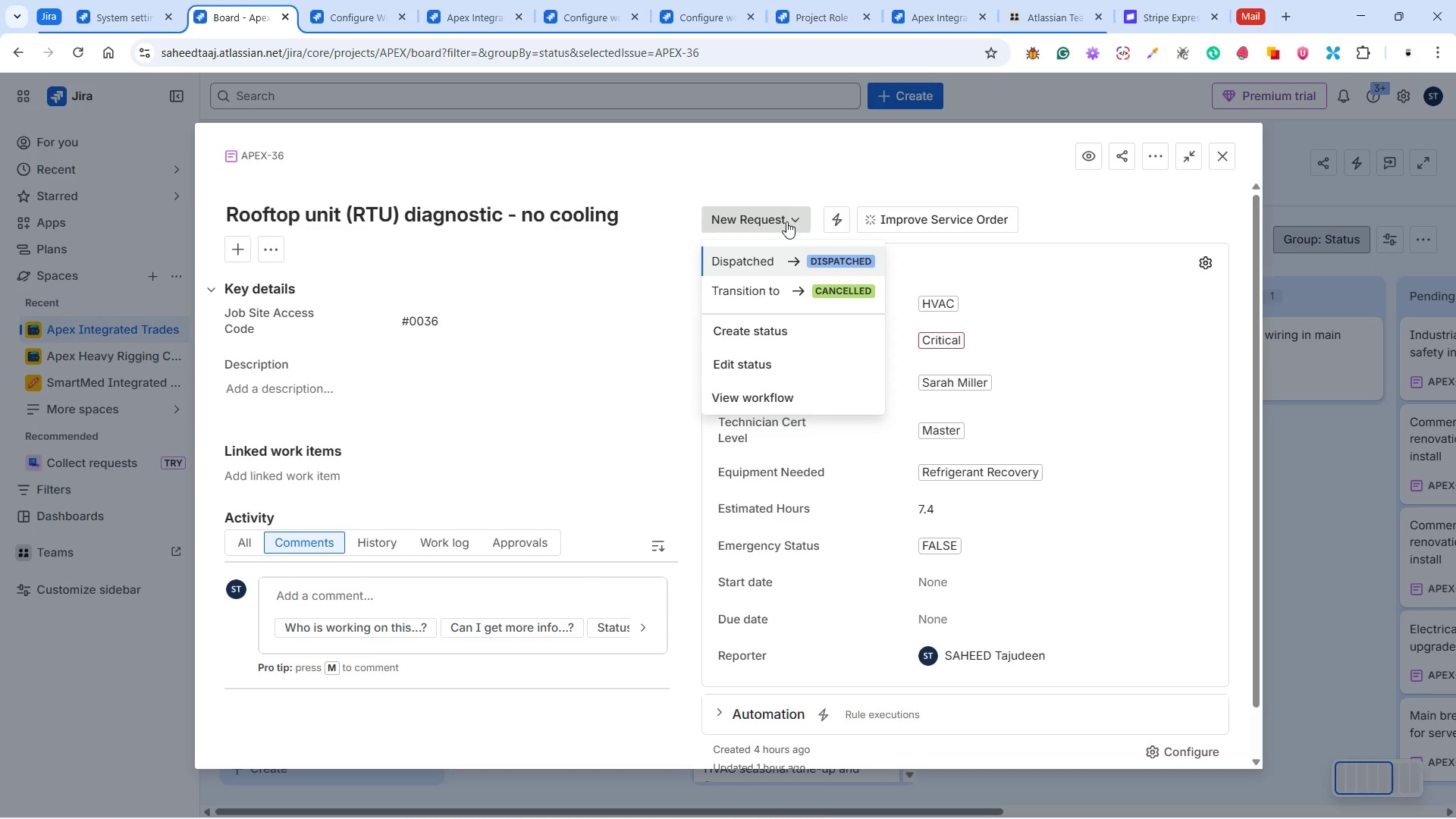 
left_click([789, 253])
 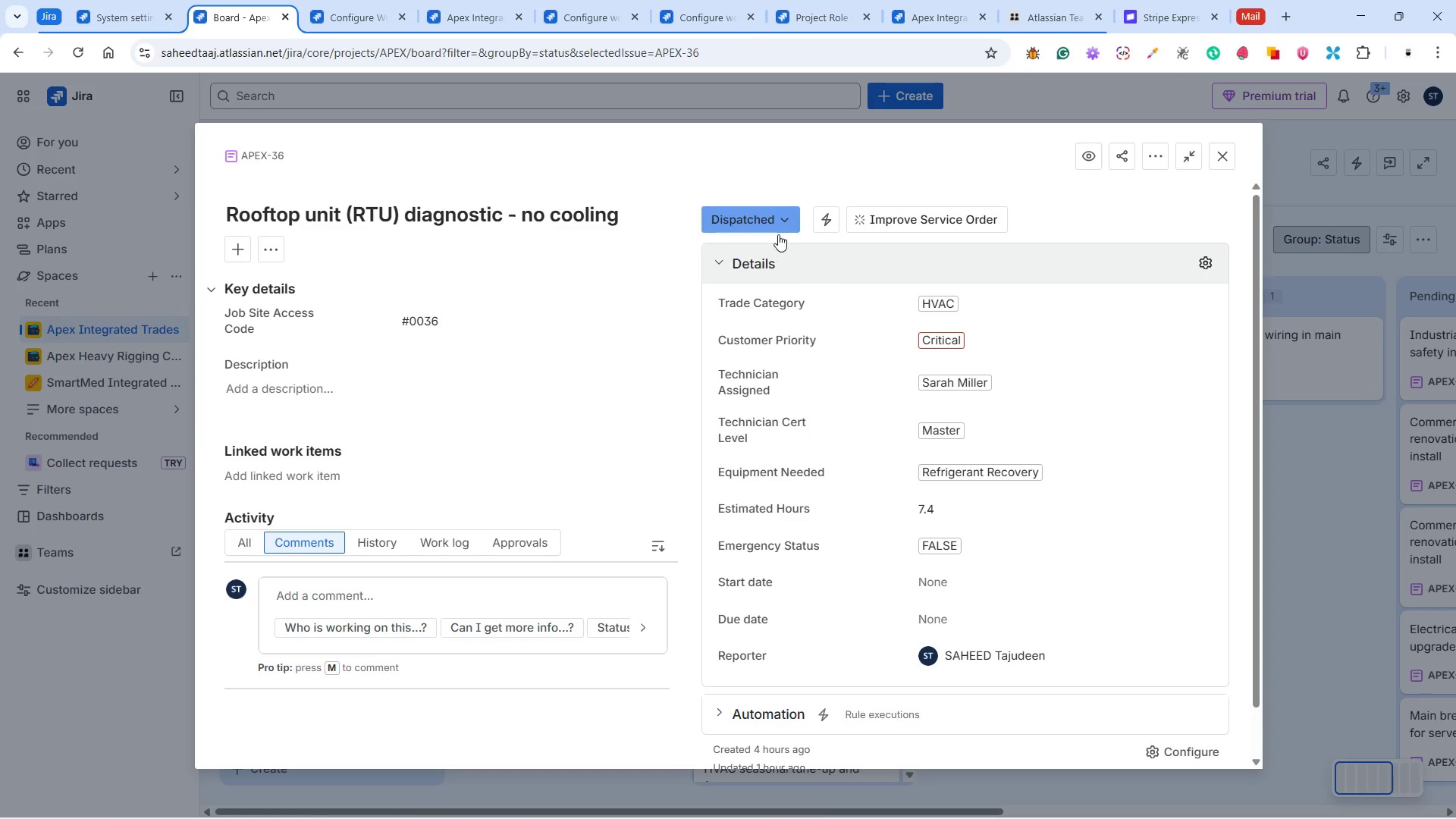 
left_click([778, 223])
 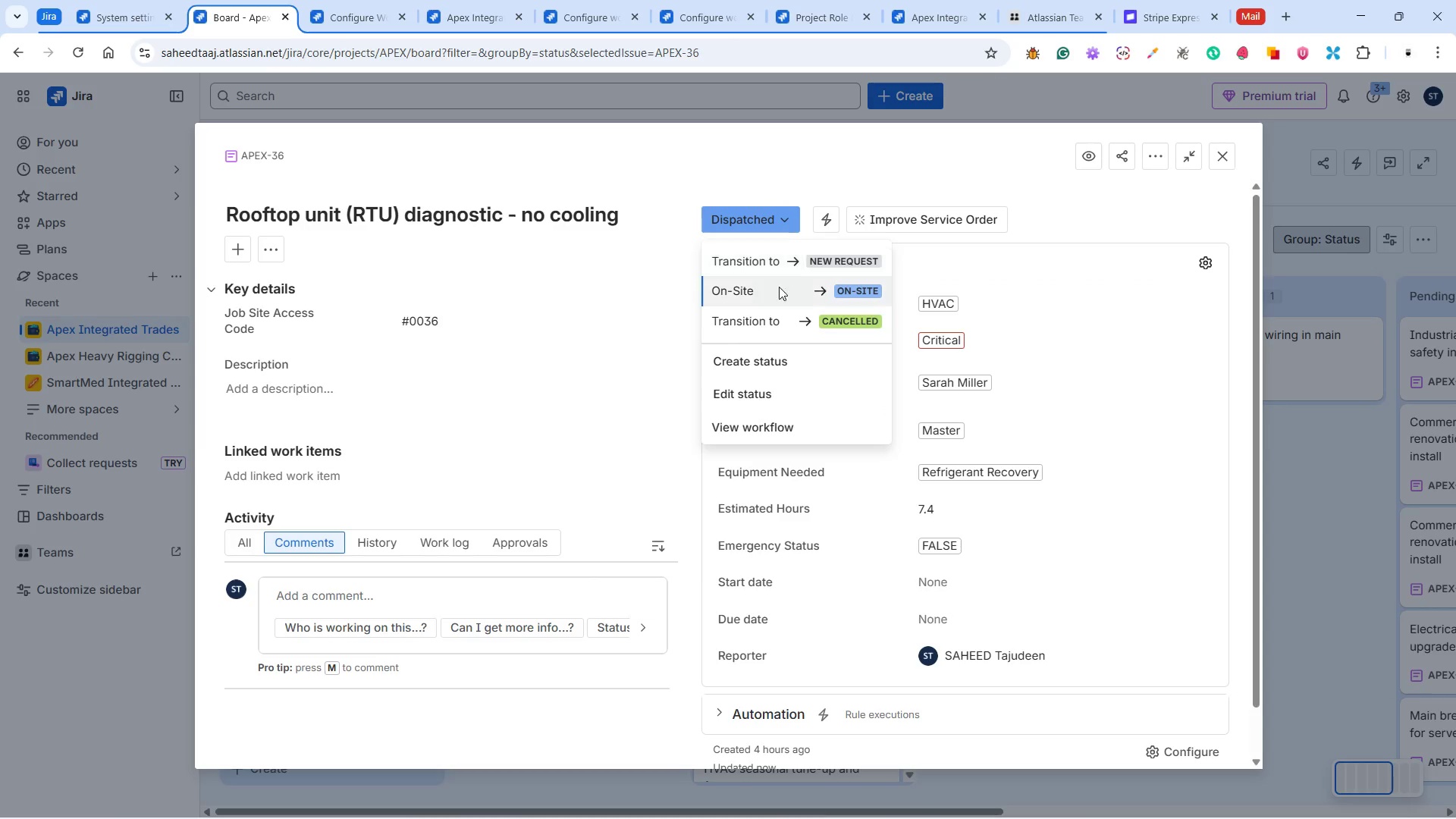 
left_click([760, 271])
 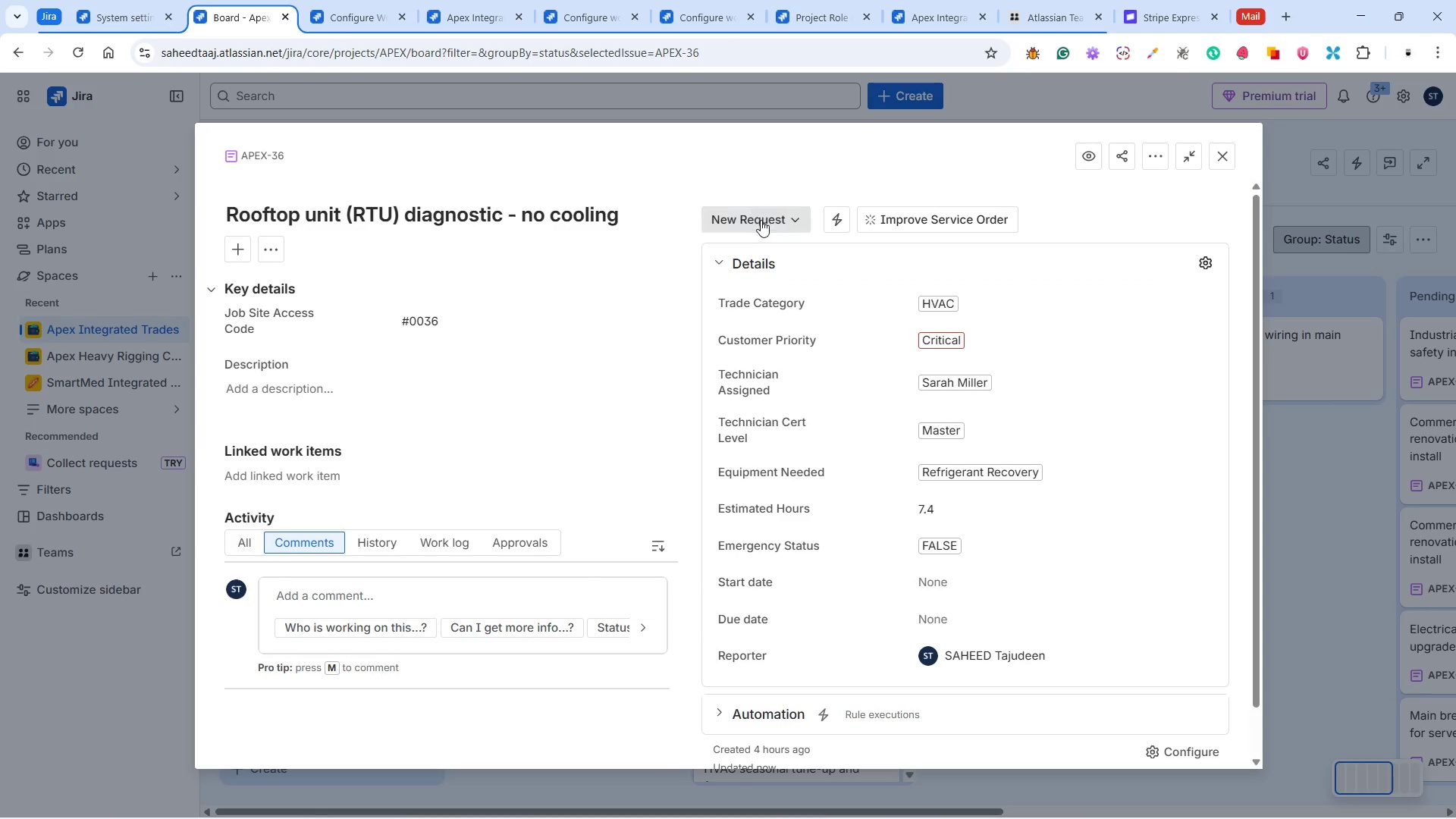 
left_click([761, 218])
 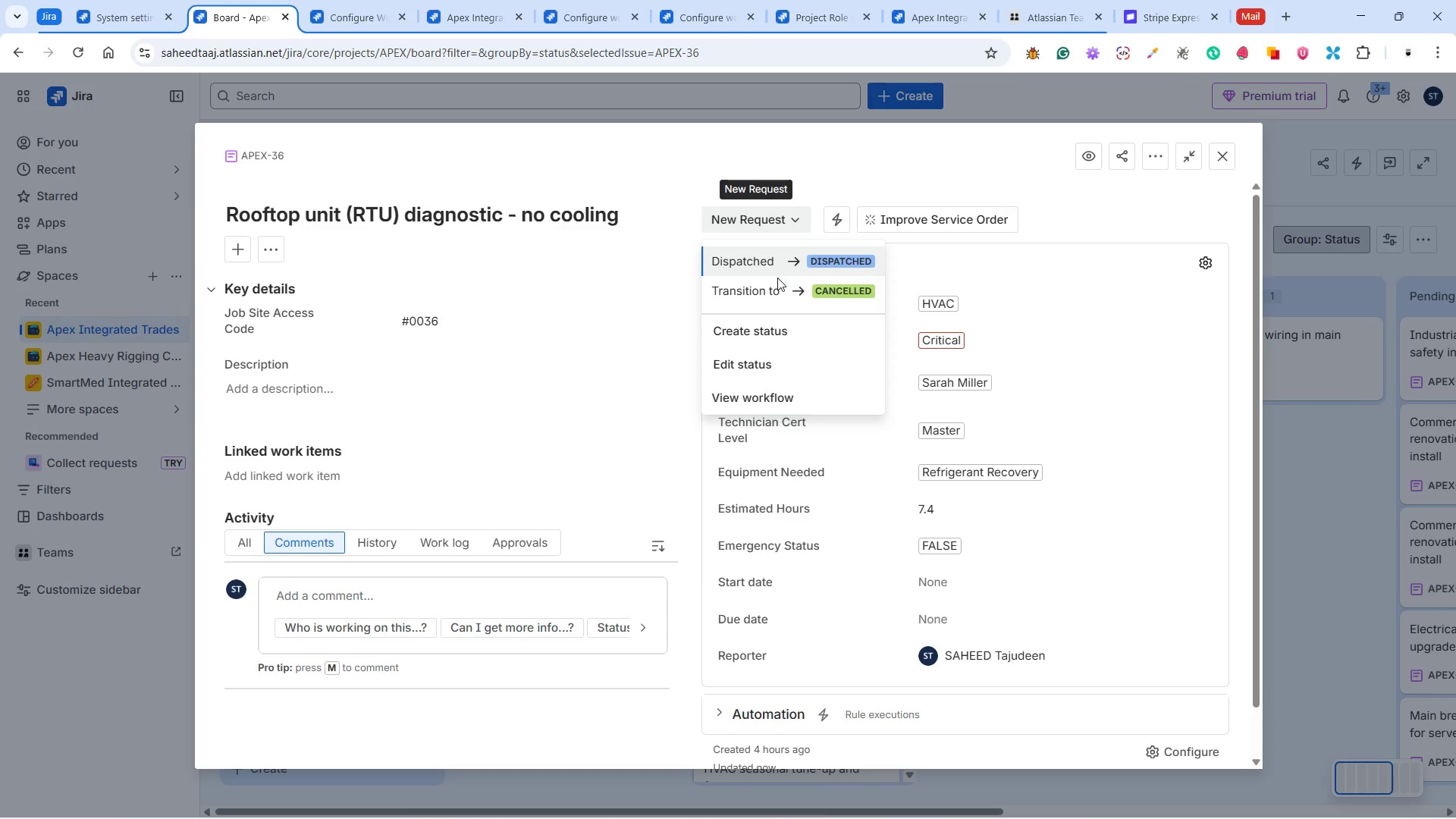 
left_click([780, 262])
 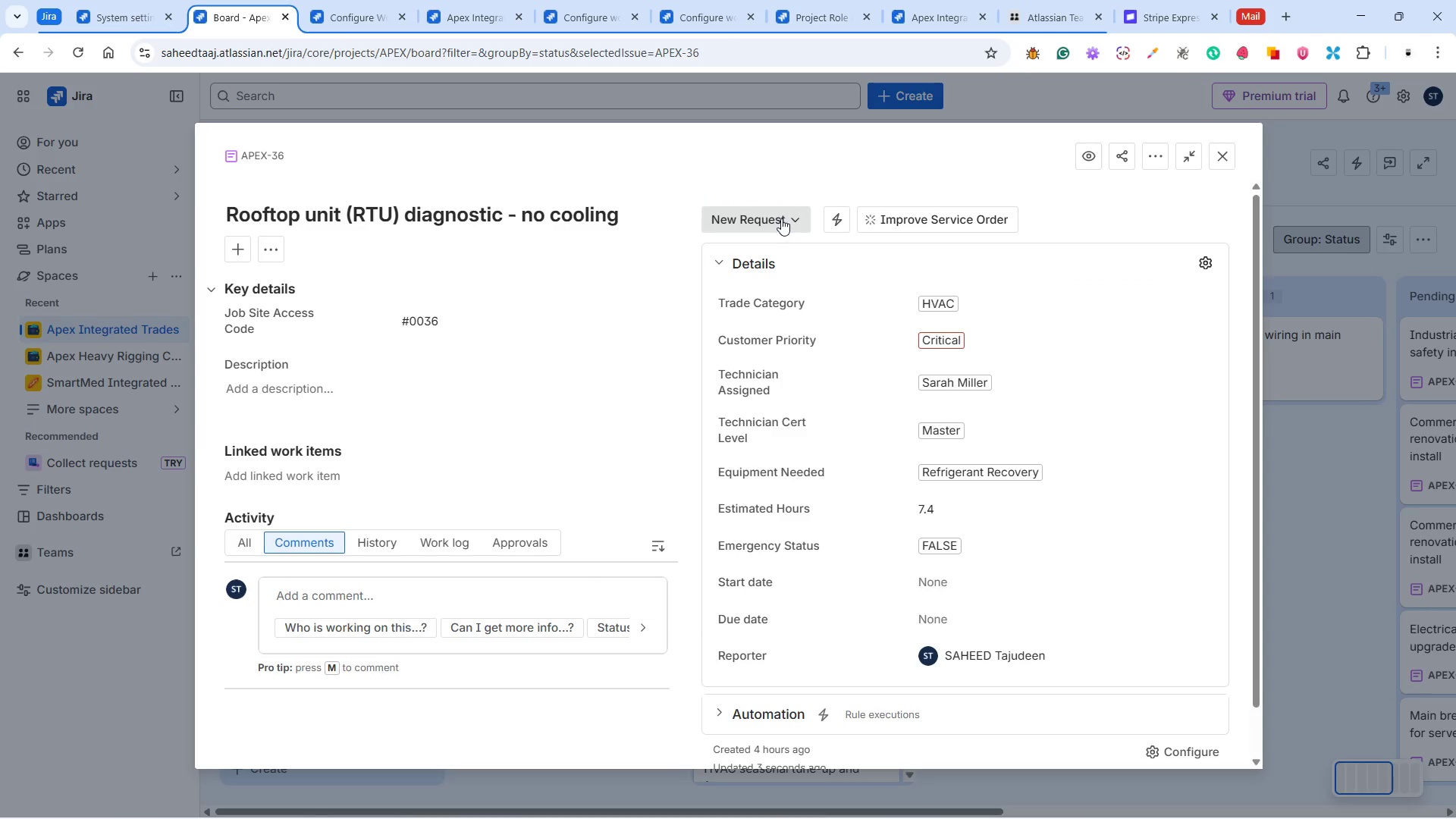 
left_click([781, 218])
 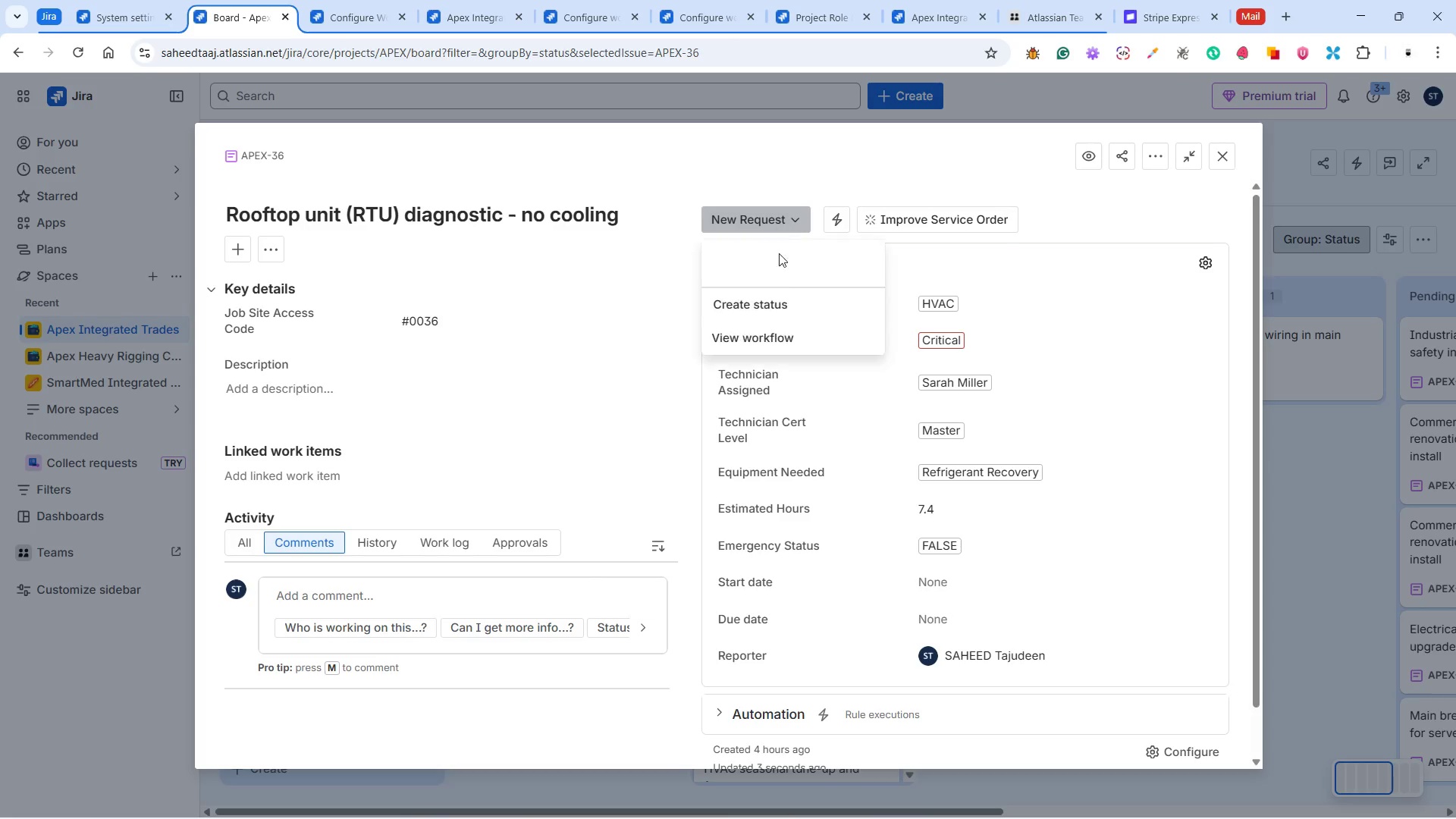 
mouse_move([782, 292])
 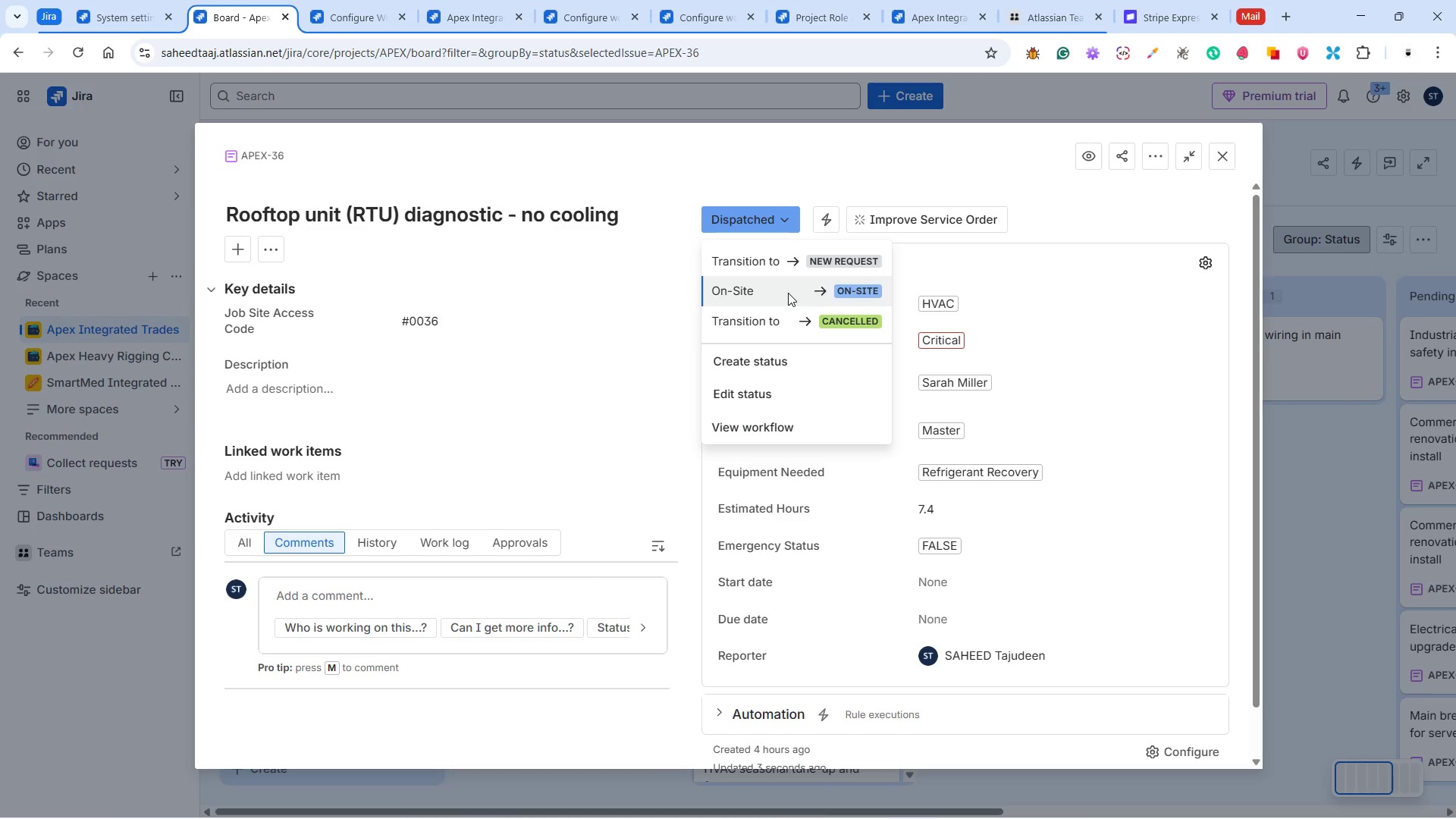 
left_click([788, 293])
 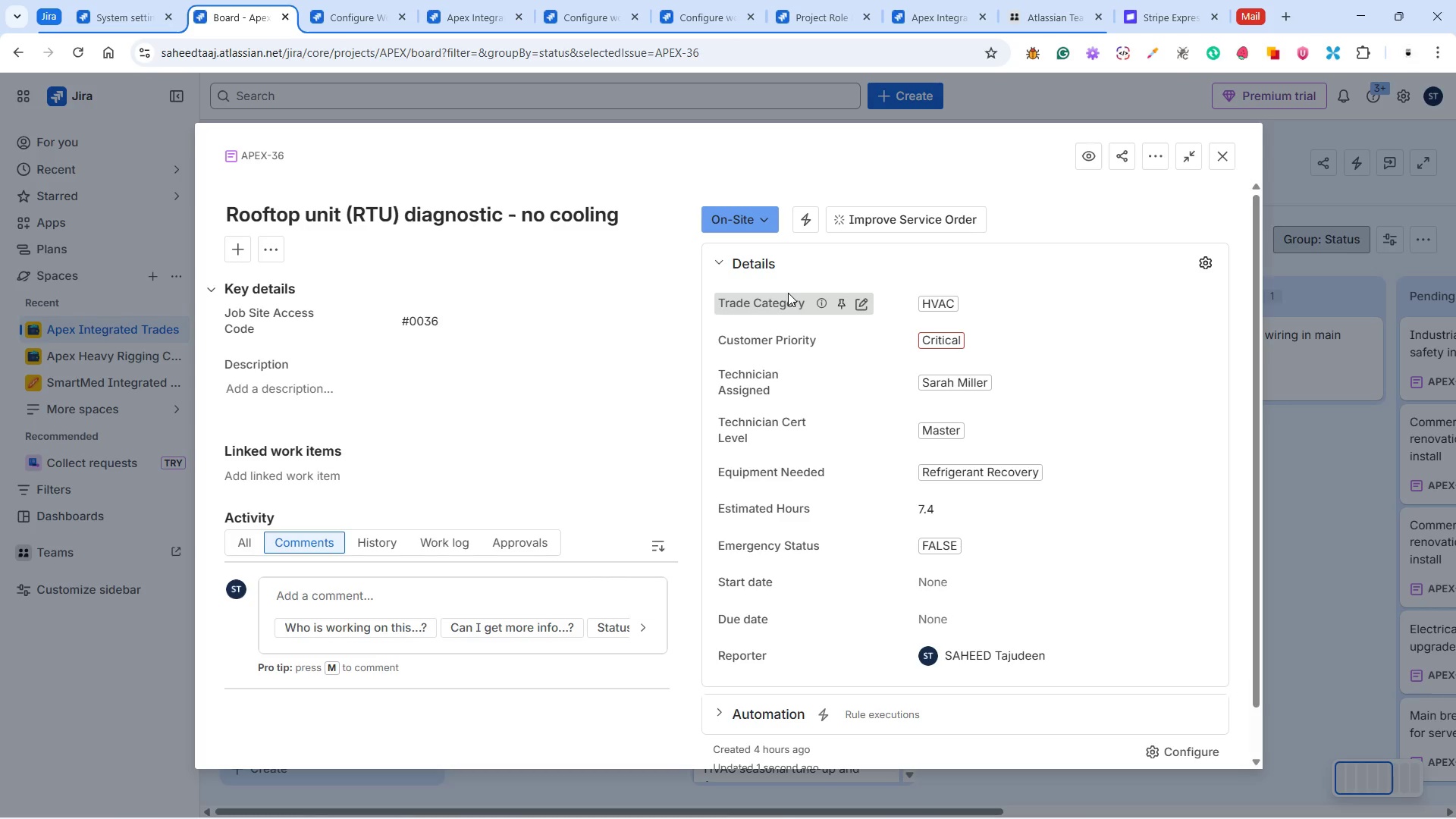 
wait(17.67)
 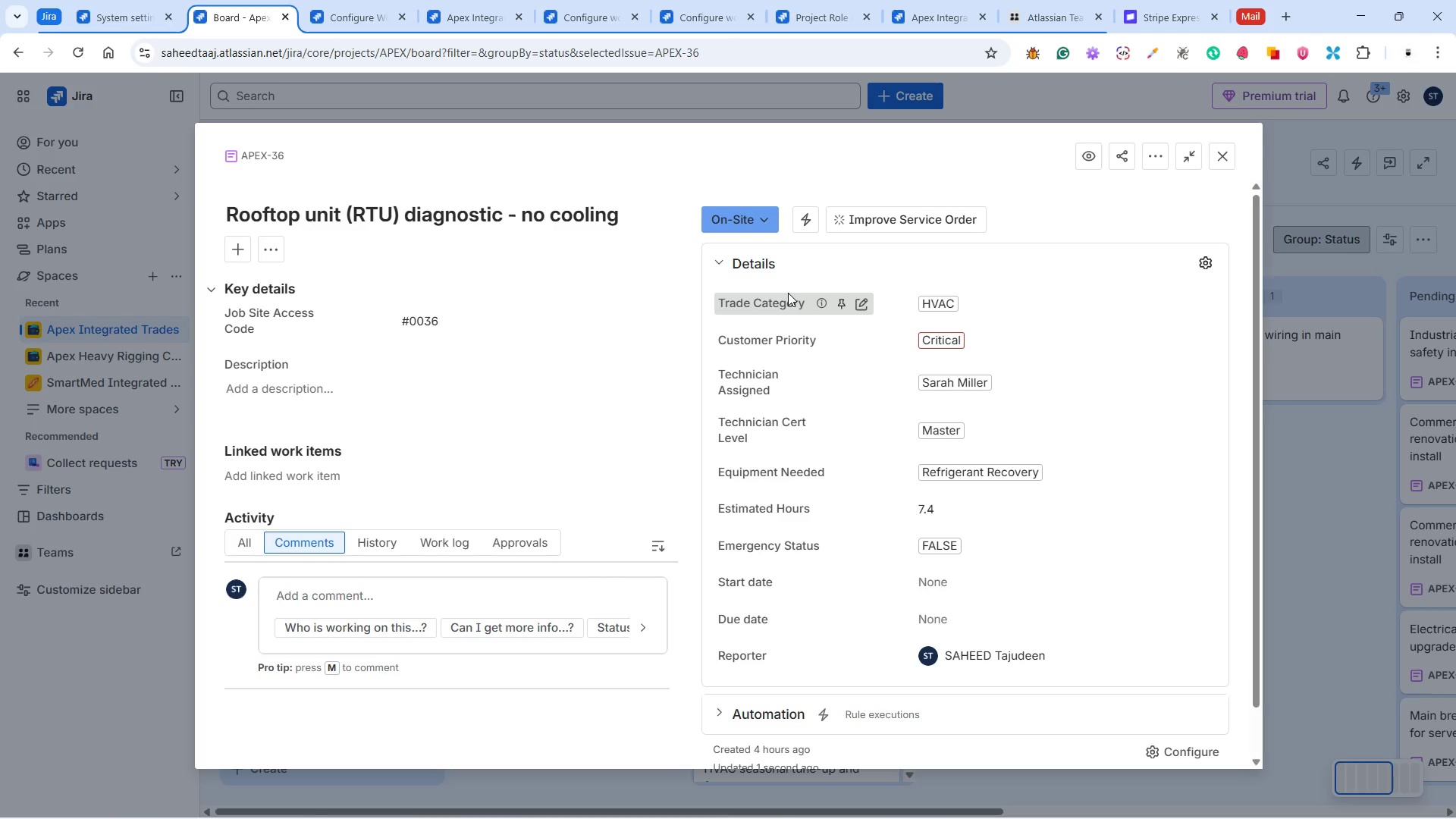 
left_click([975, 593])
 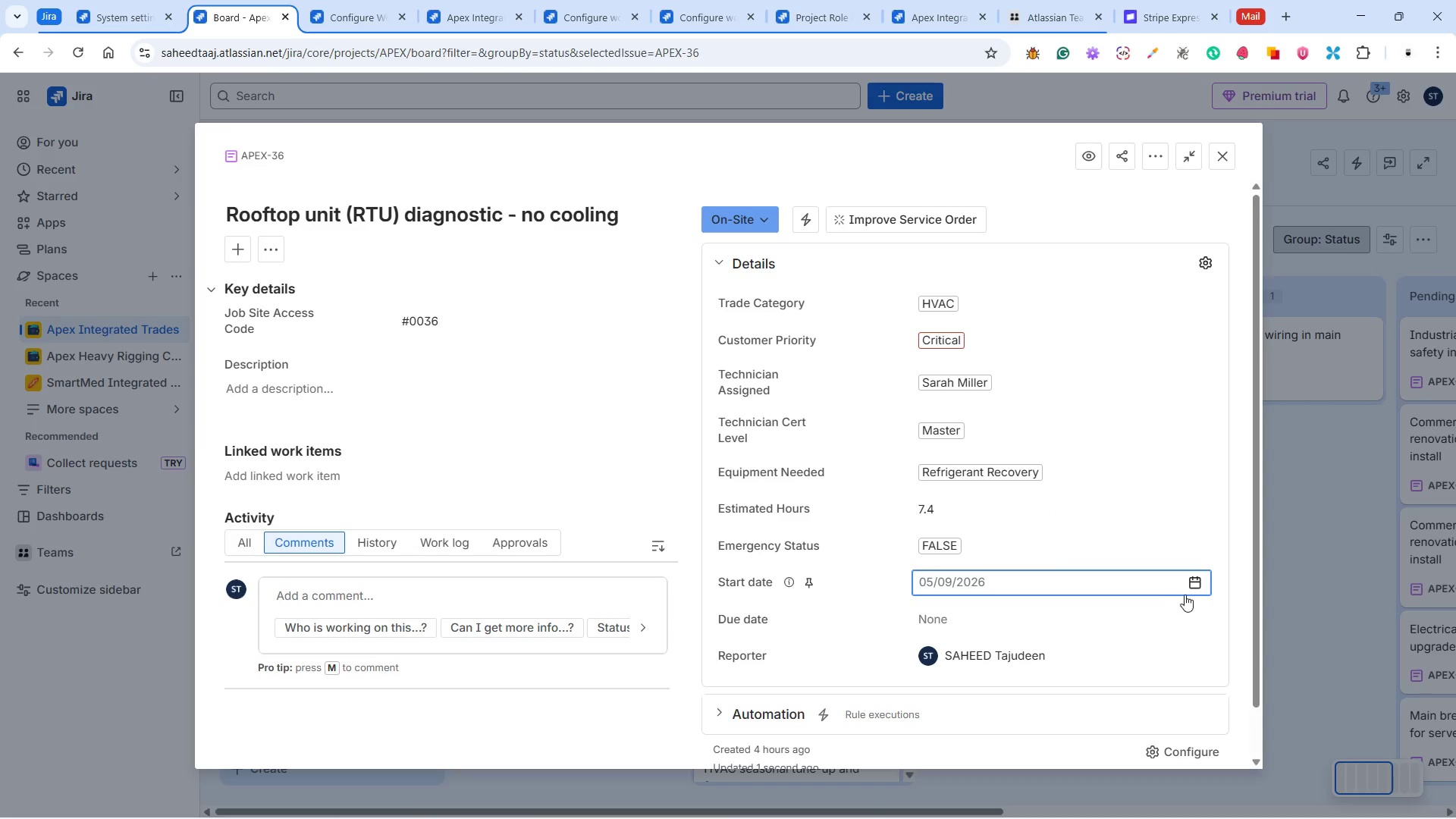 
left_click([1192, 581])
 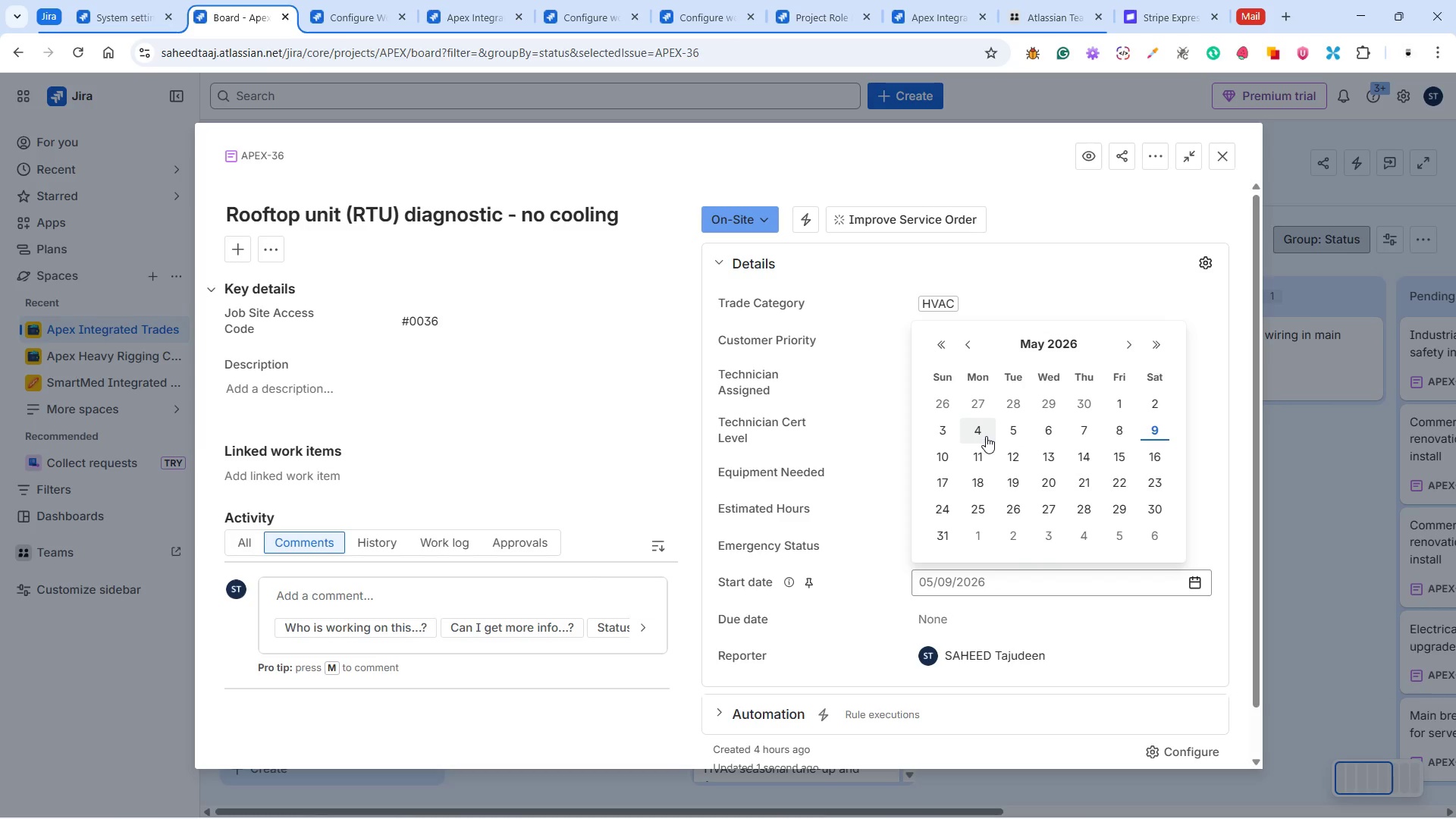 
left_click([986, 436])
 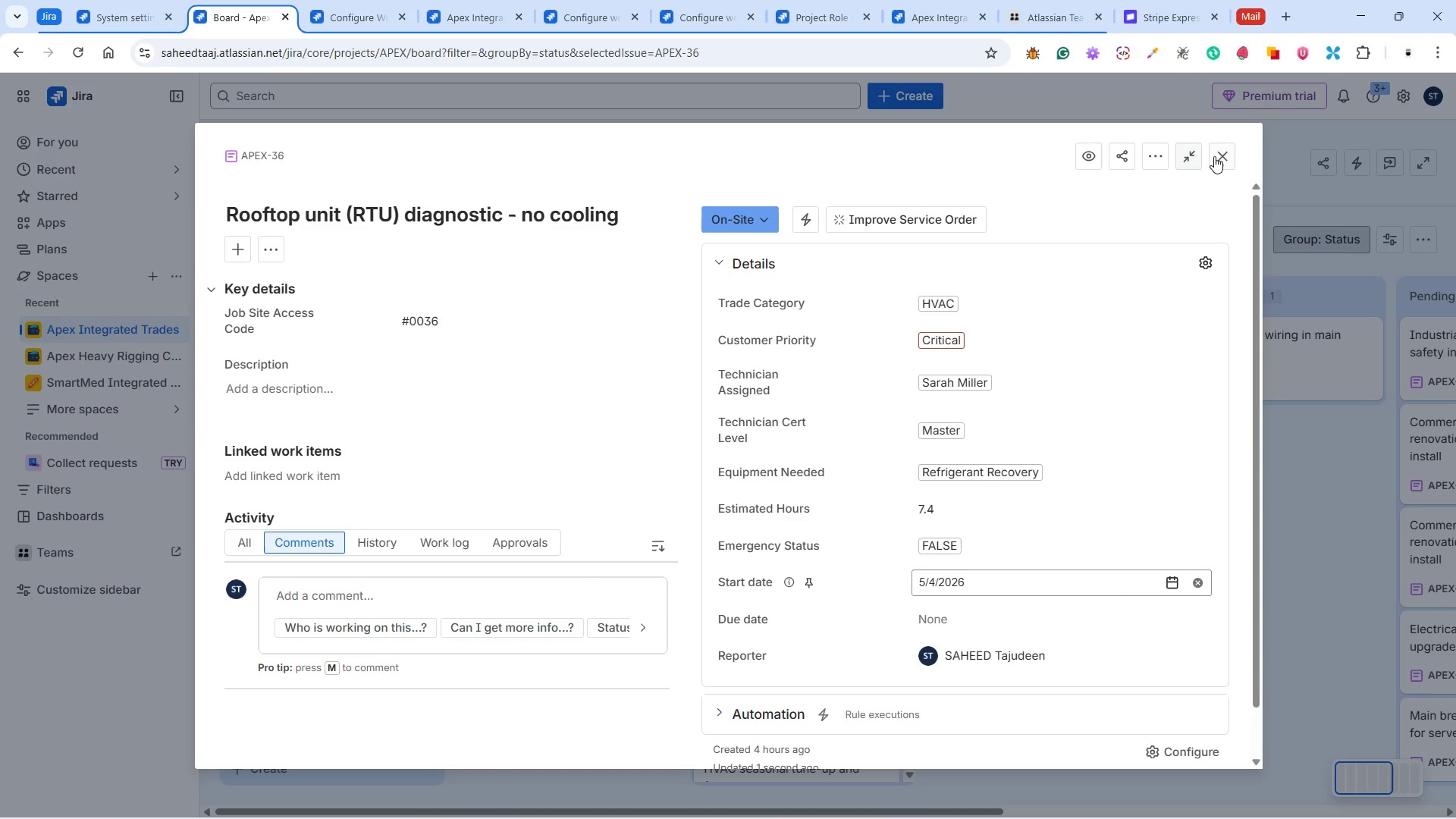 
wait(6.75)
 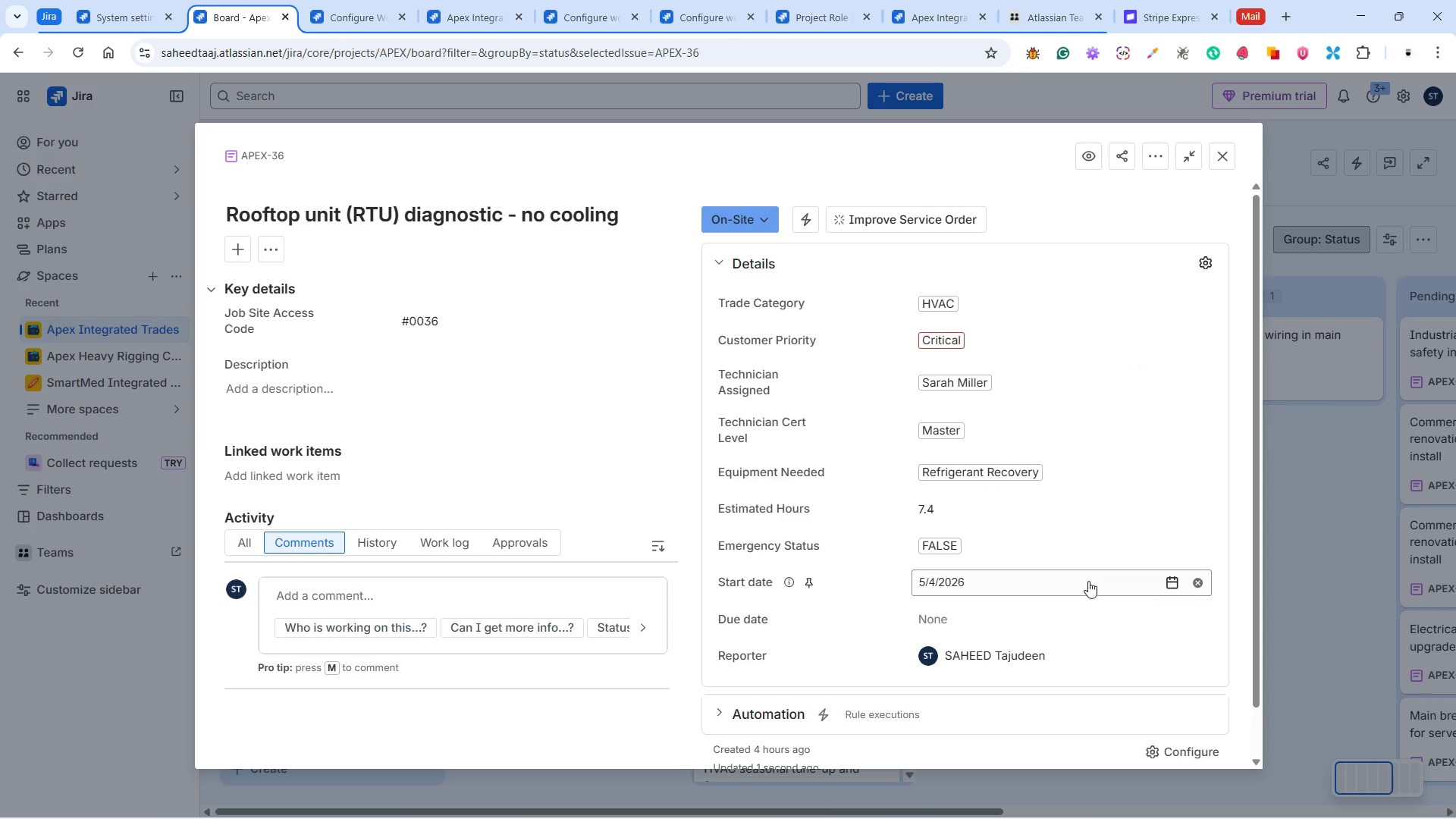 
left_click([1216, 156])
 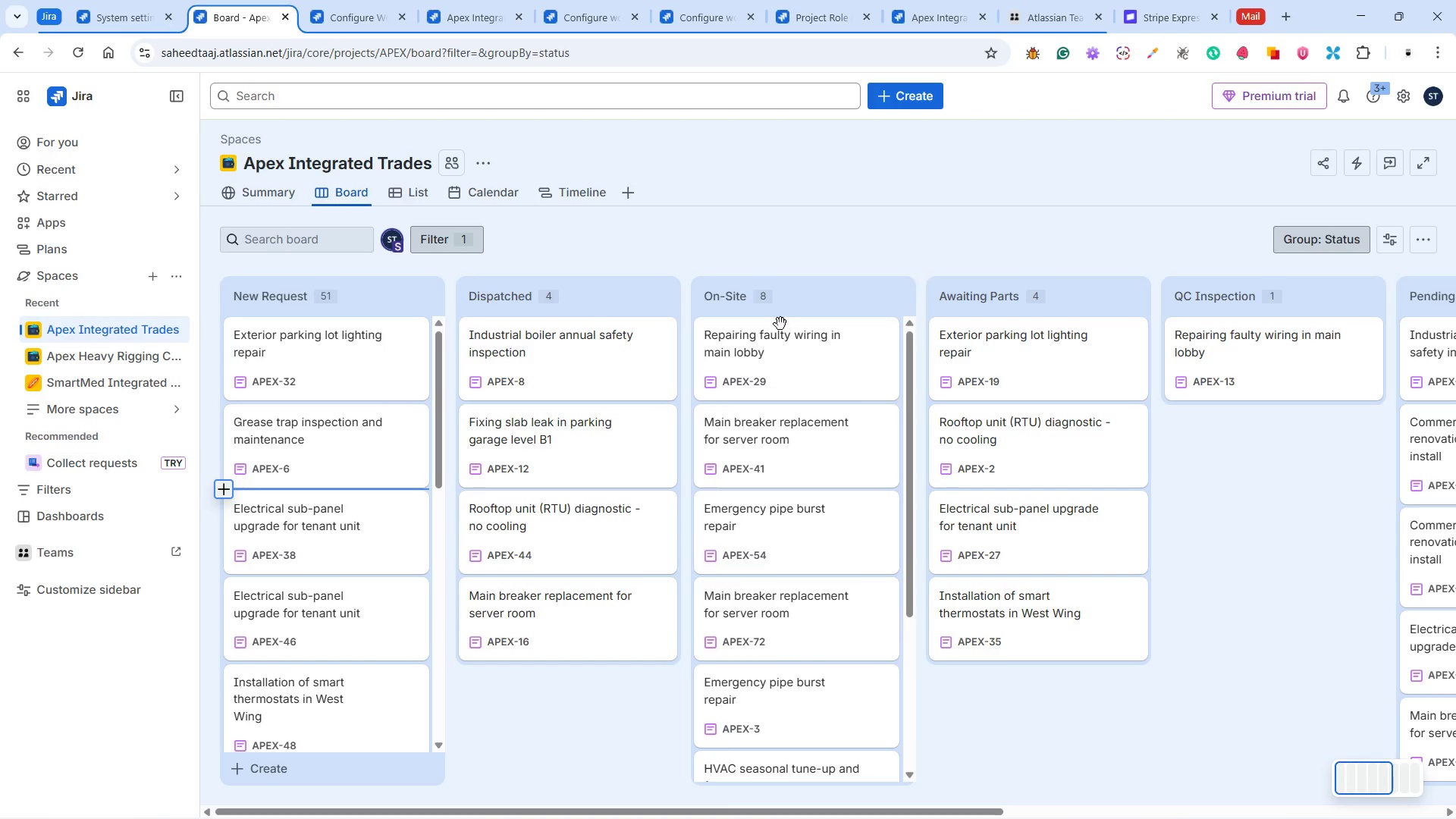 
scroll: coordinate [353, 474], scroll_direction: down, amount: 1.0
 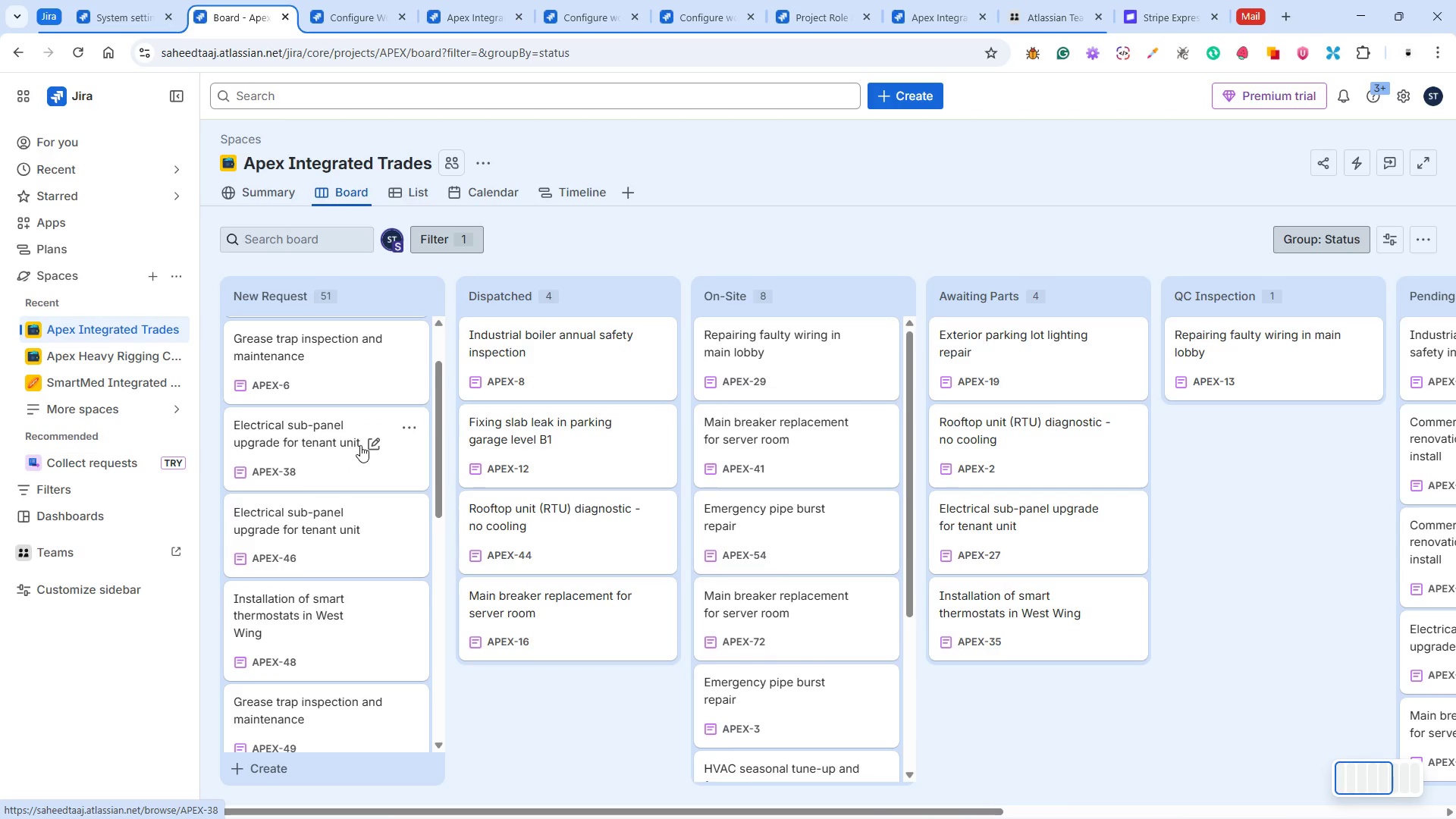 
scroll: coordinate [360, 445], scroll_direction: up, amount: 2.0
 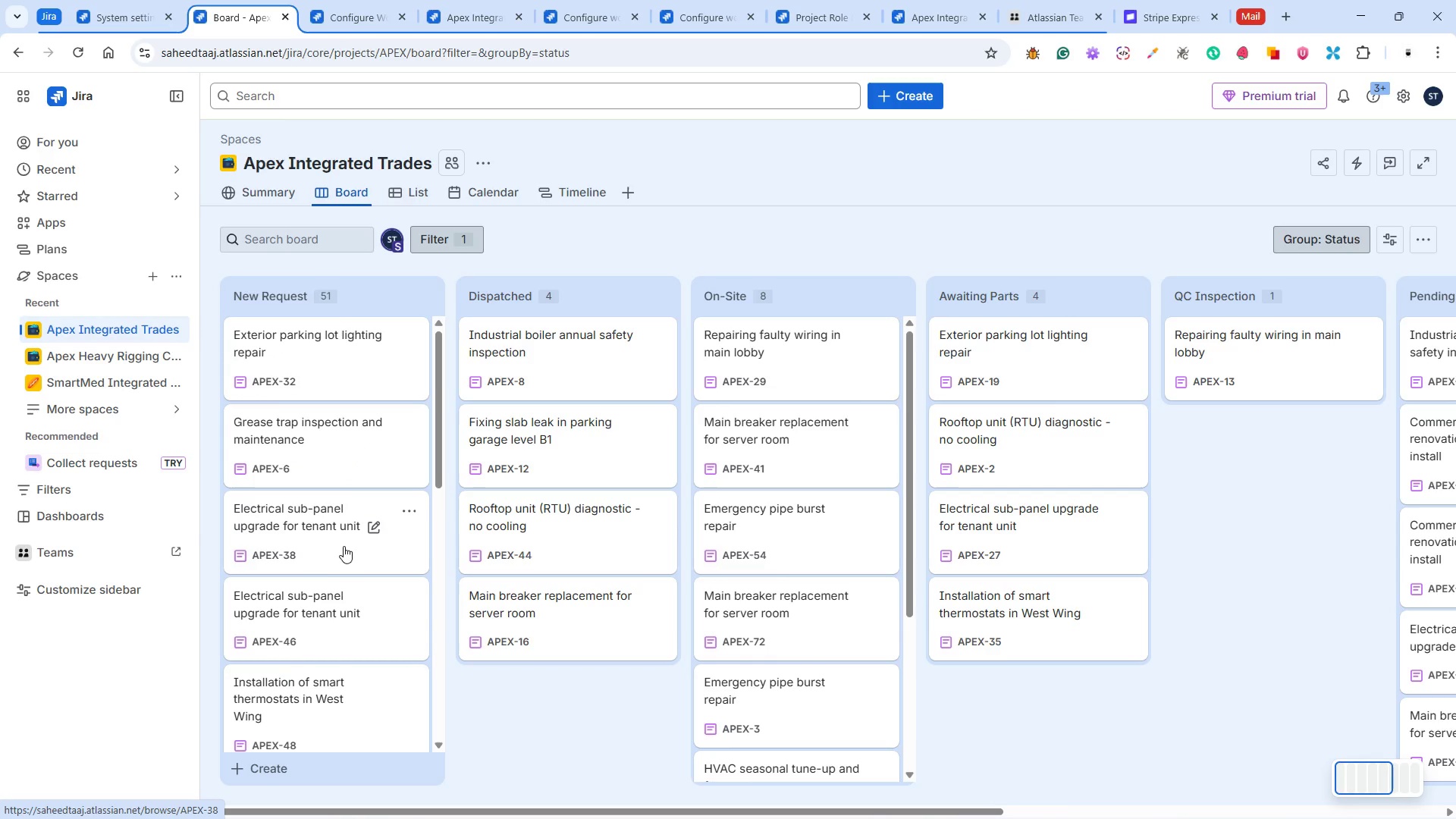 
left_click([340, 547])
 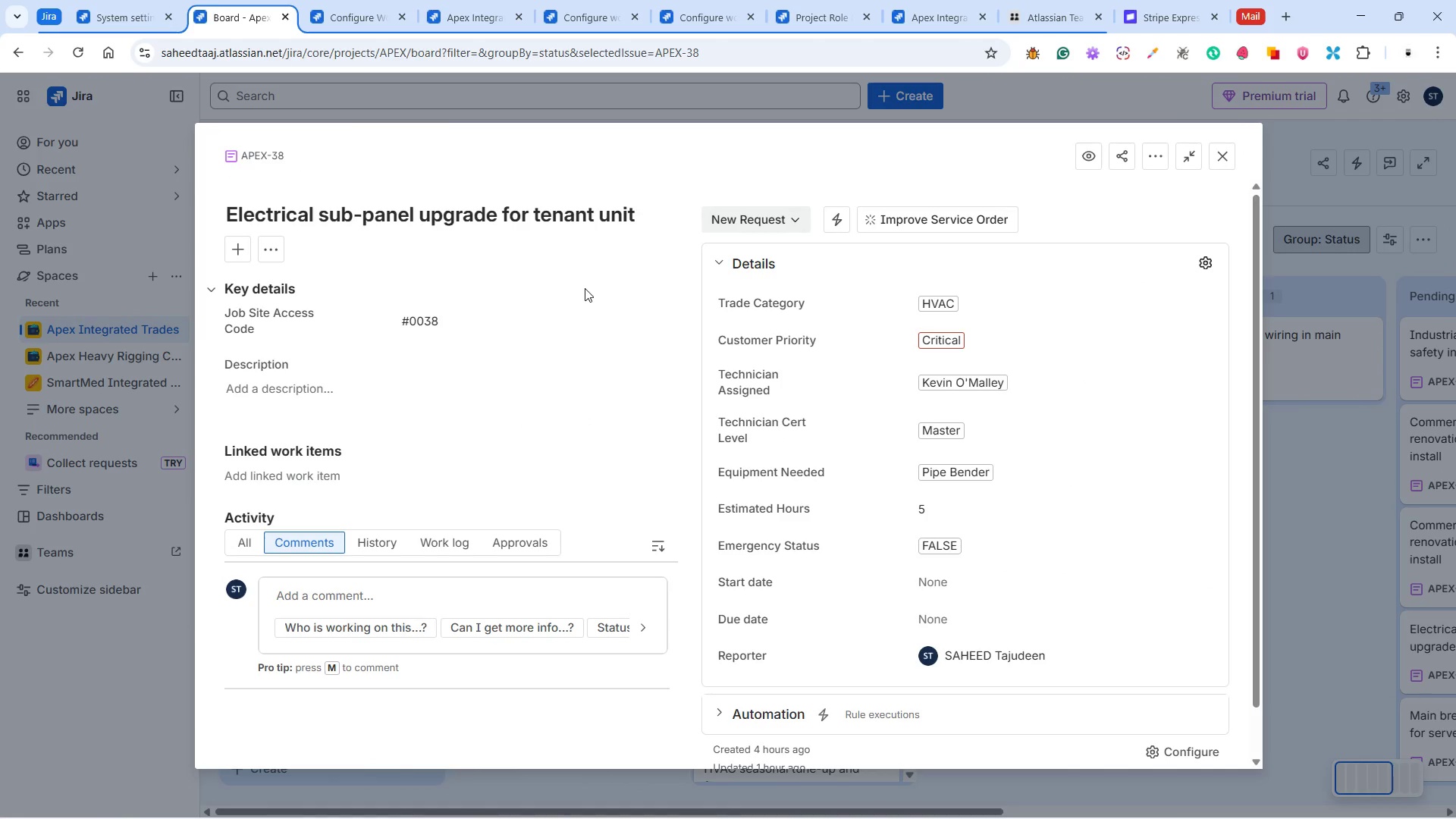 
wait(6.53)
 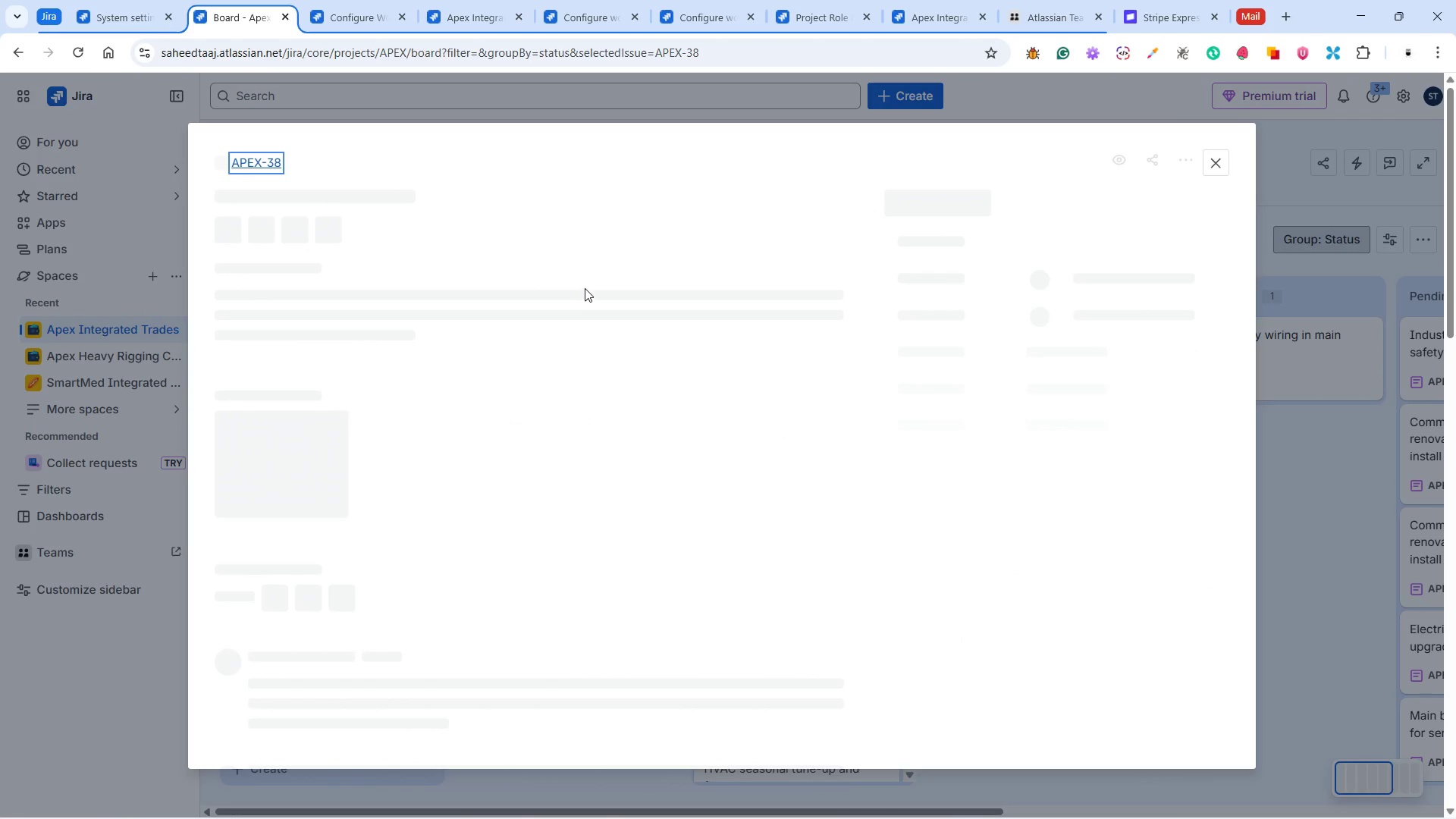 
left_click([799, 217])
 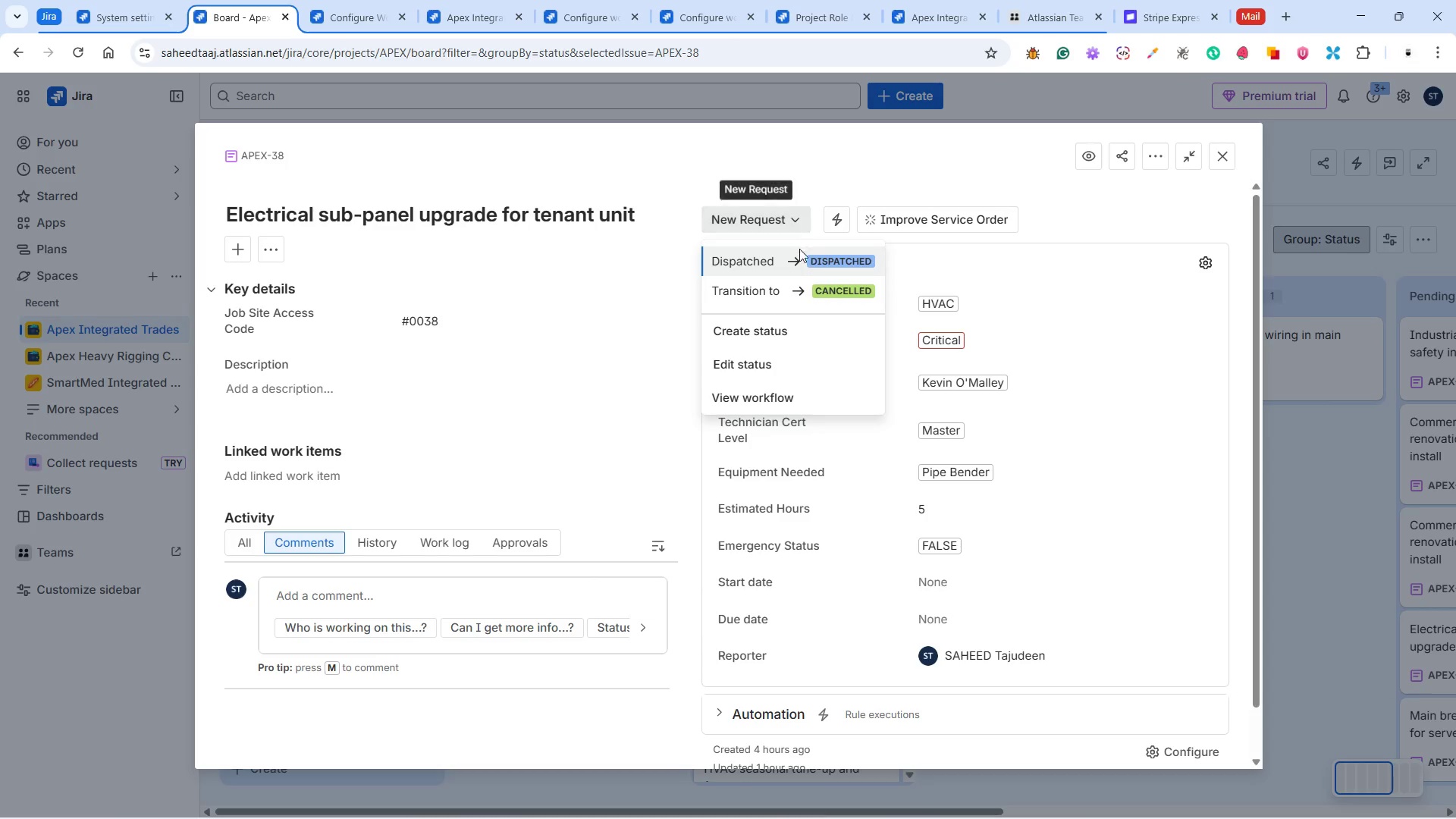 
left_click([799, 259])
 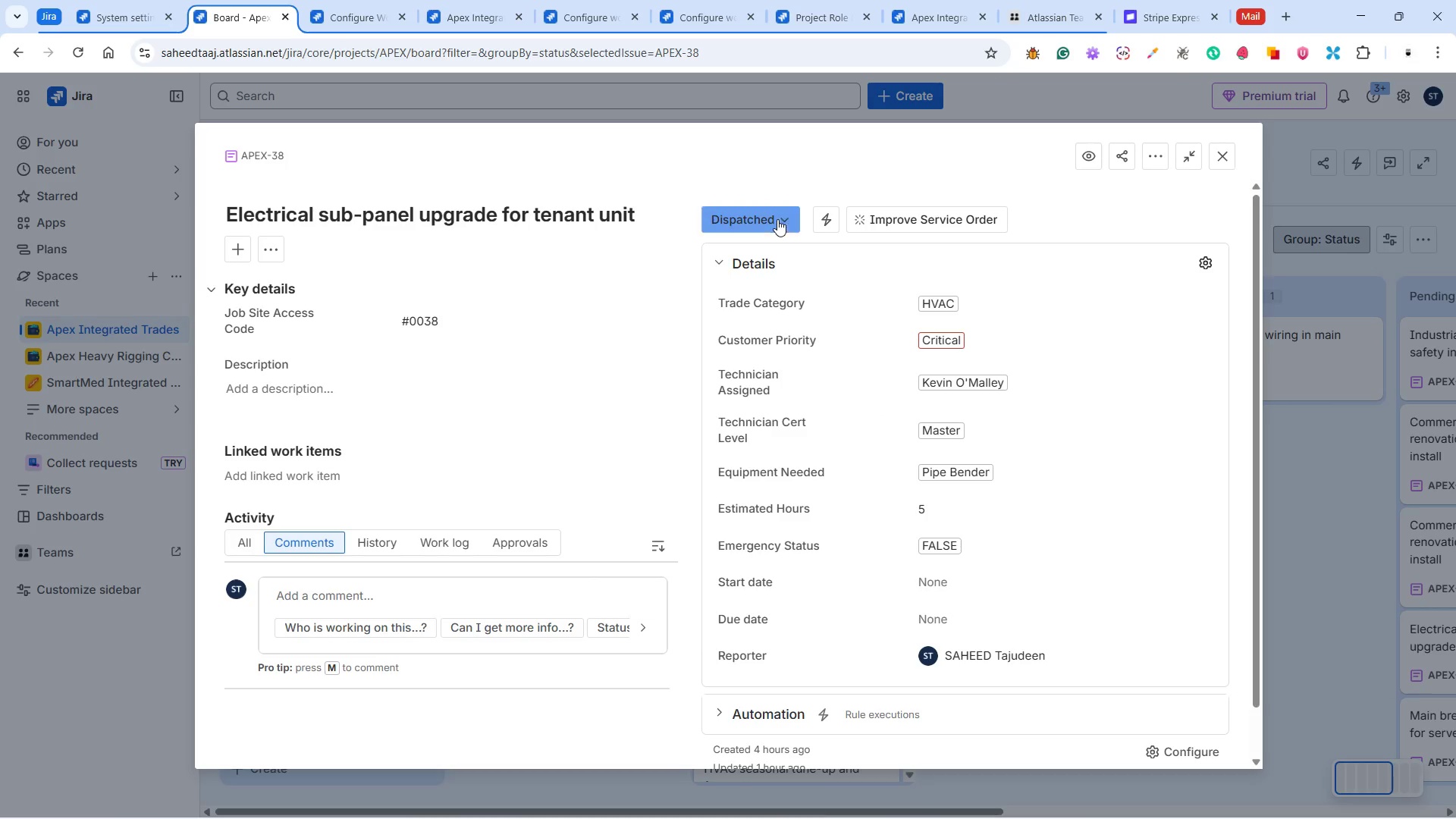 
left_click([777, 219])
 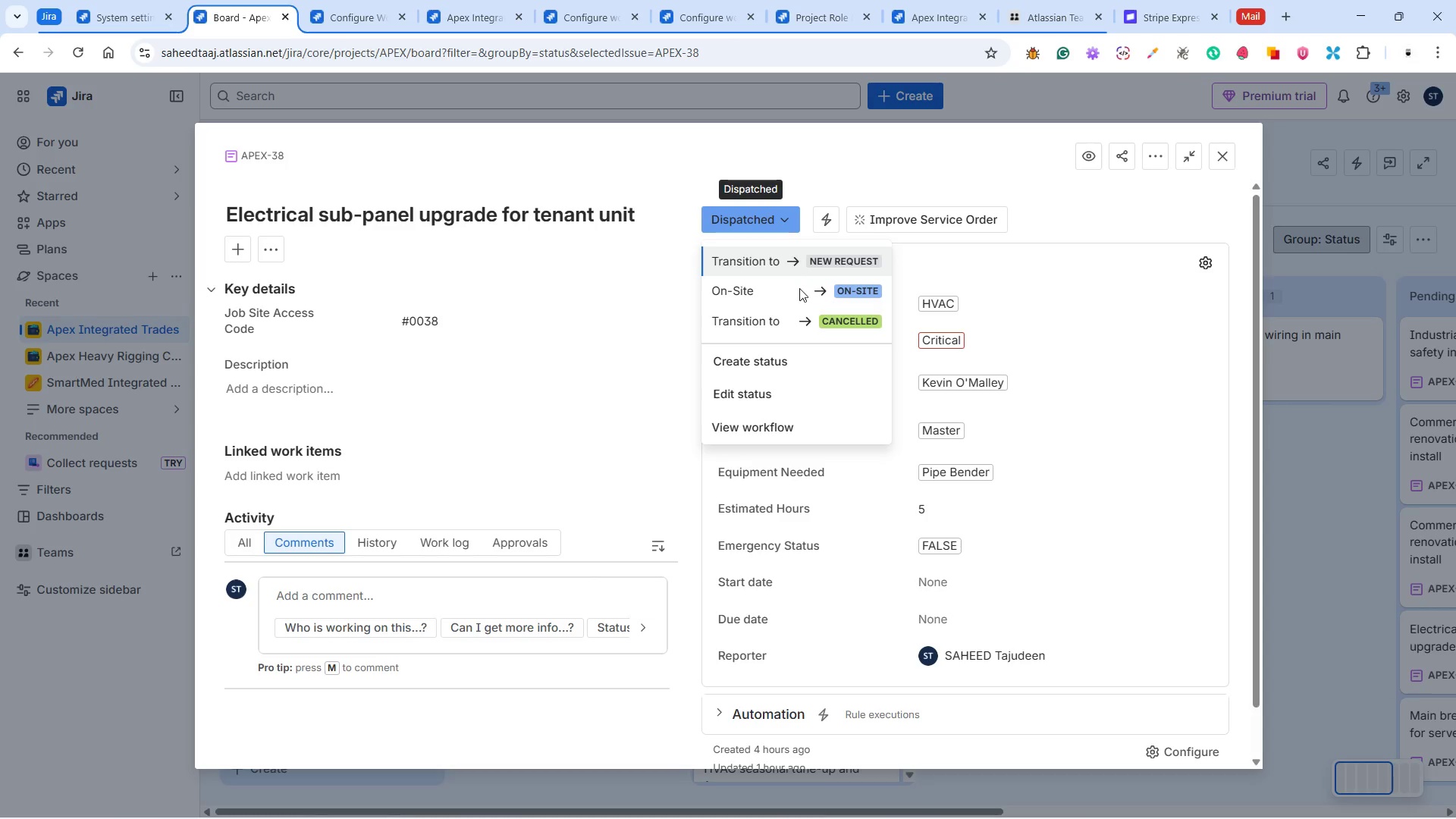 
left_click([799, 291])
 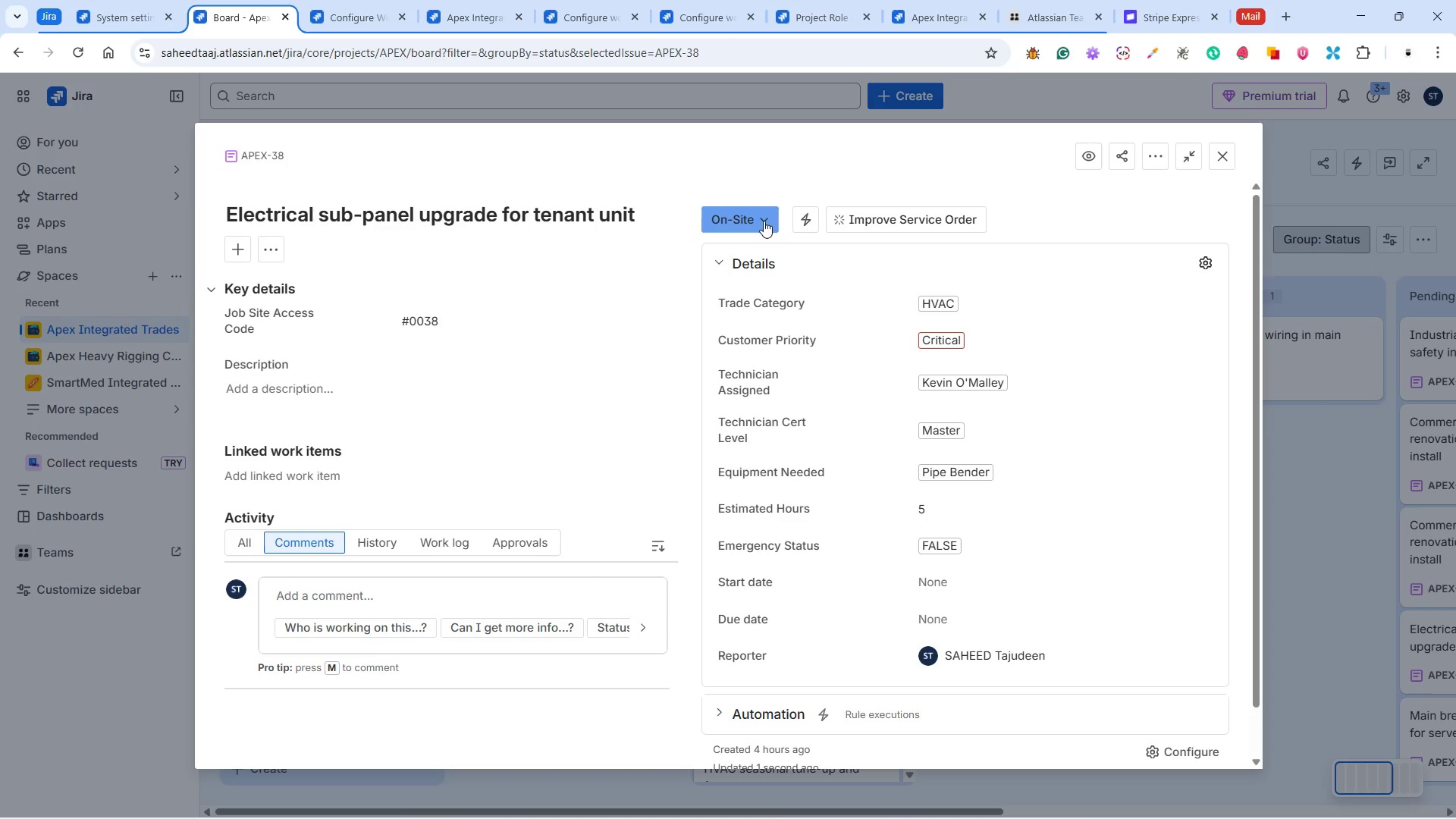 
left_click([763, 225])
 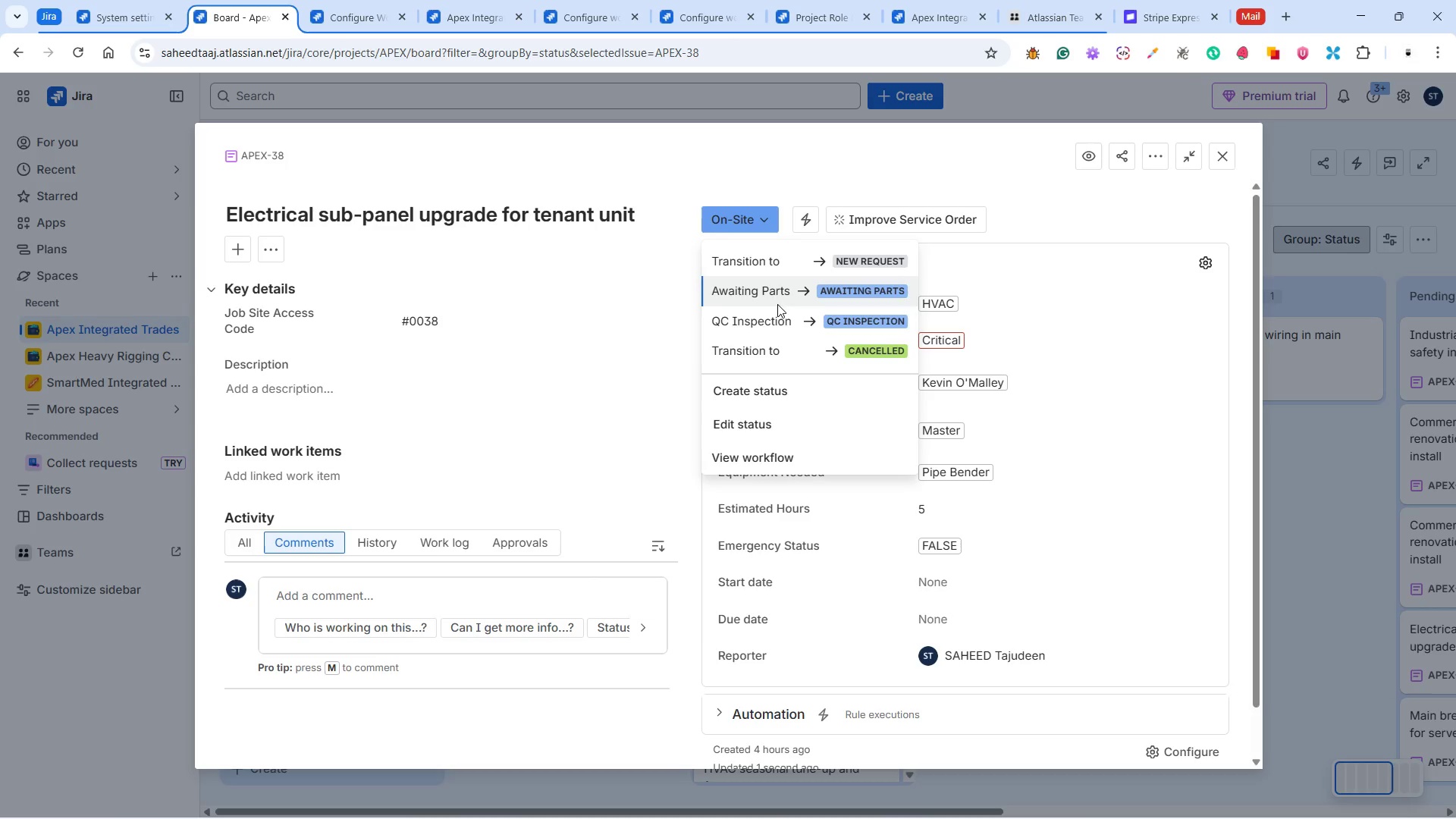 
left_click([777, 315])
 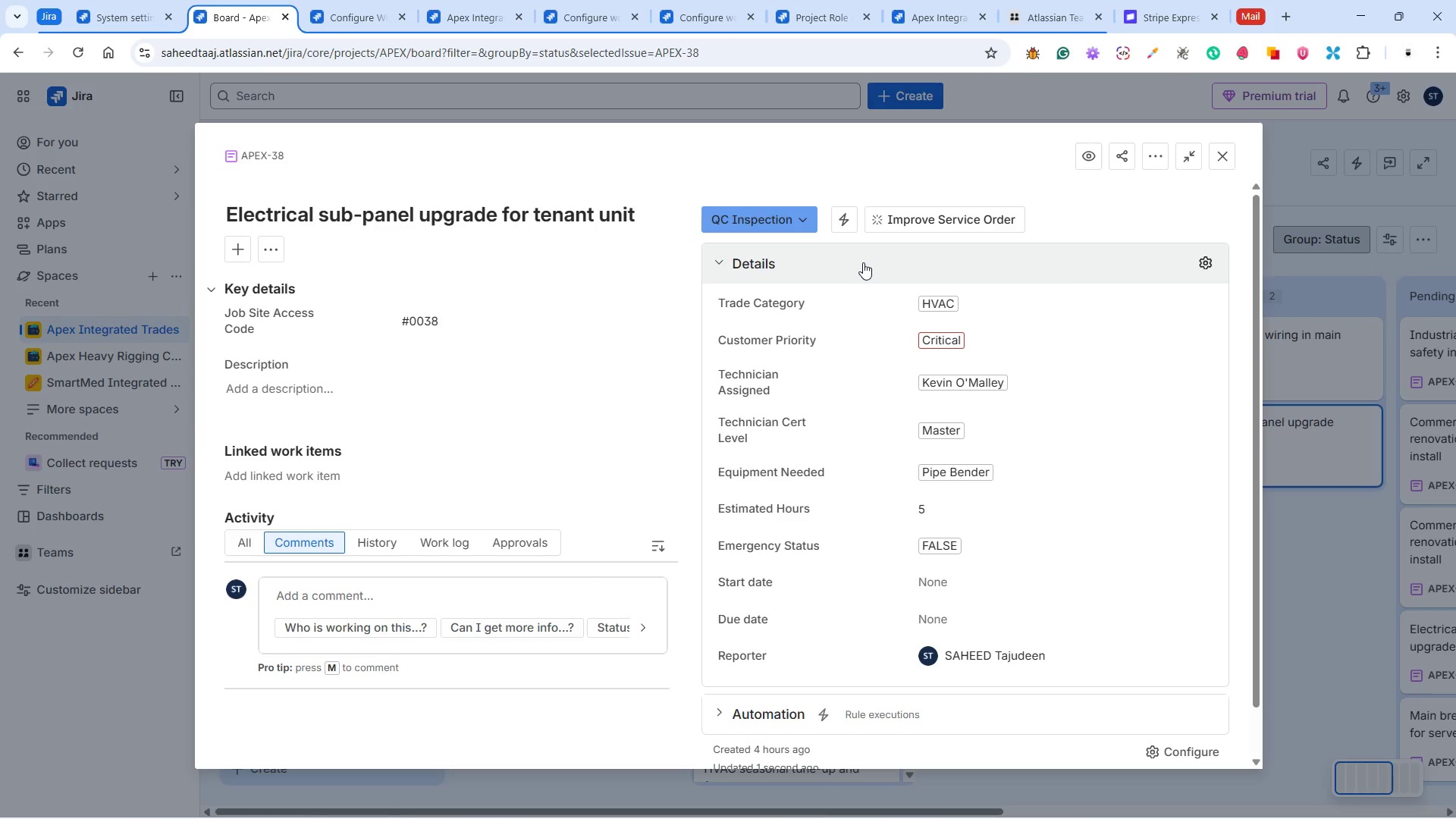 
wait(22.62)
 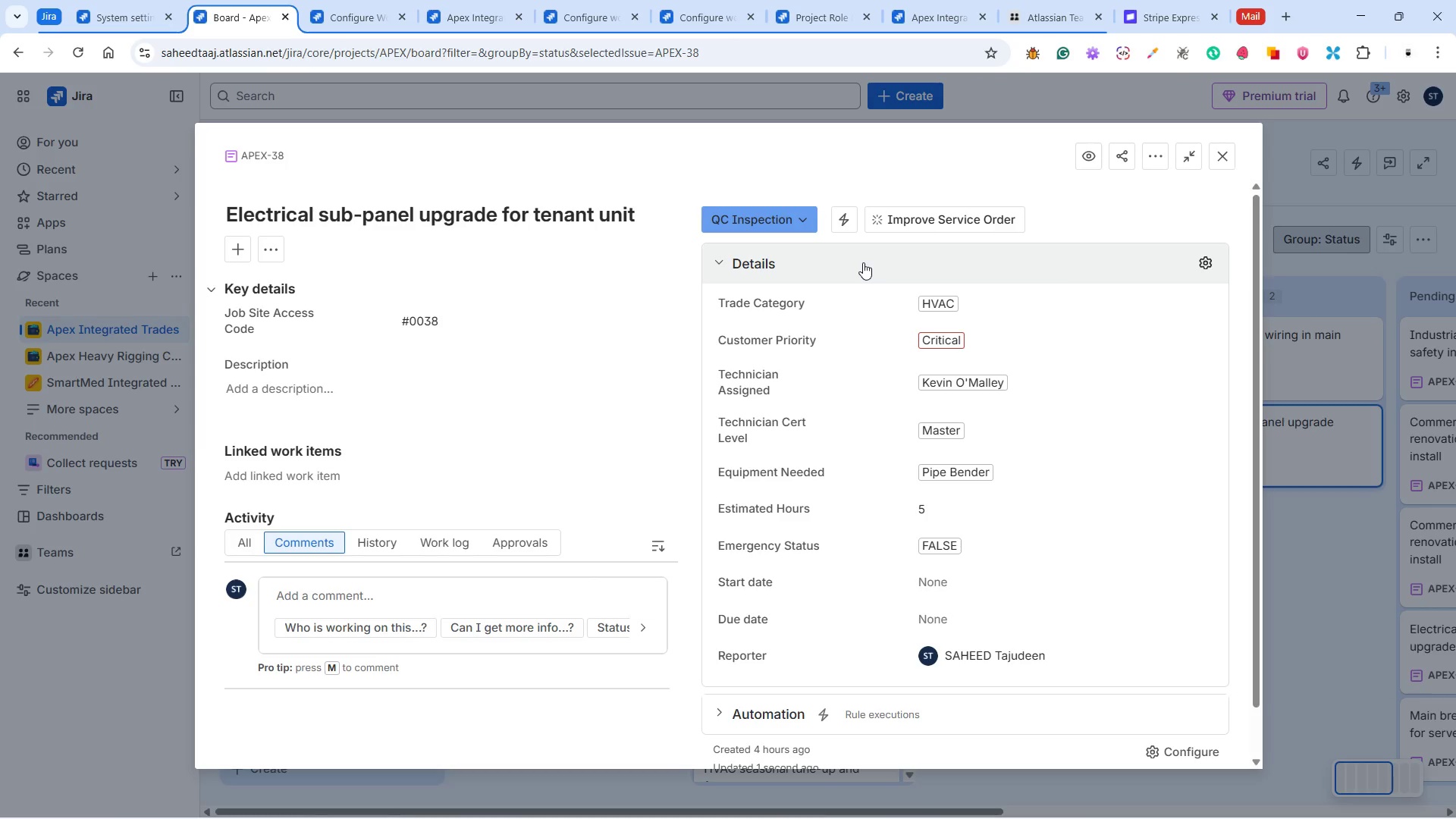 
scroll: coordinate [1007, 460], scroll_direction: down, amount: 4.0
 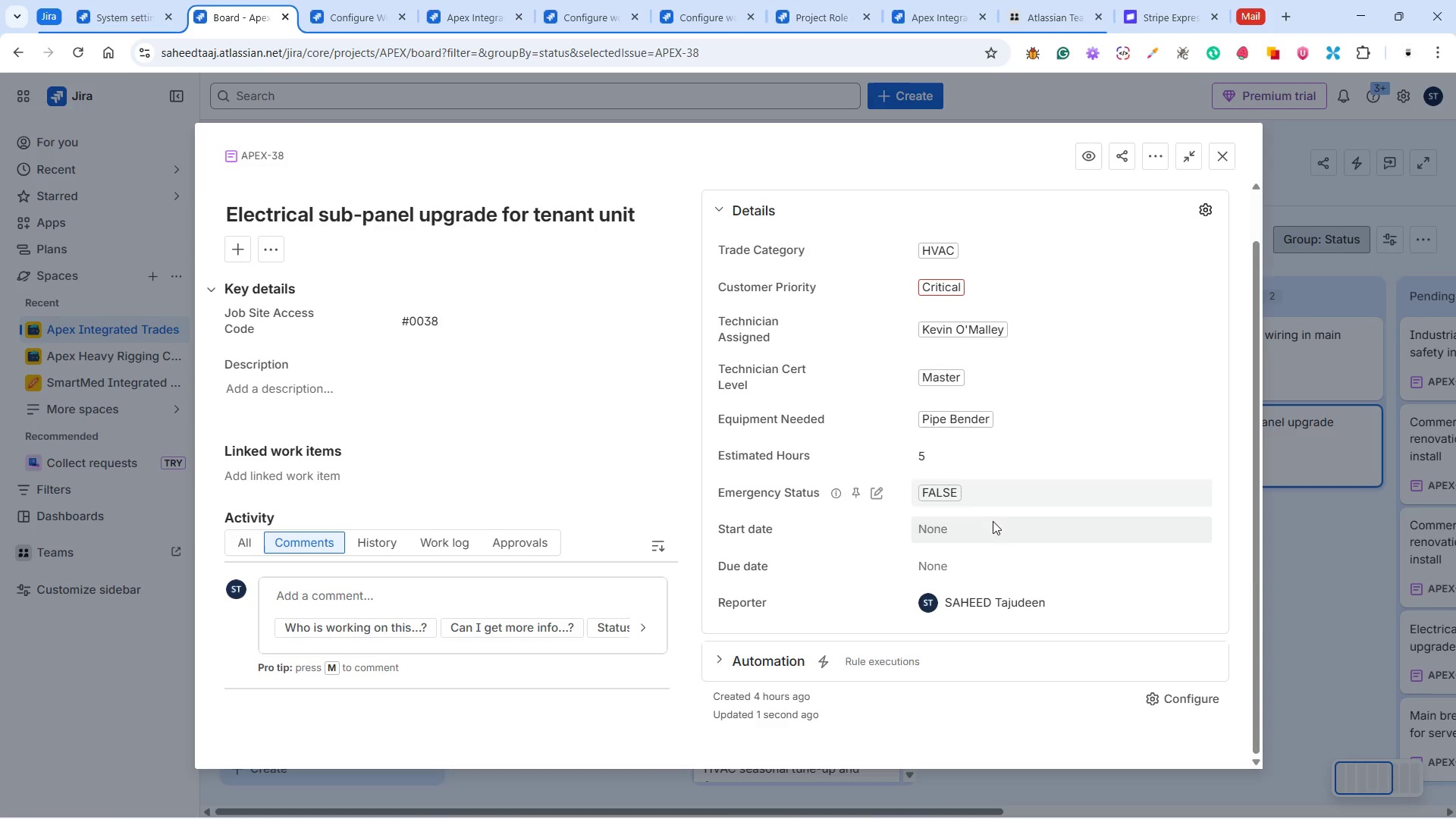 
left_click([989, 525])
 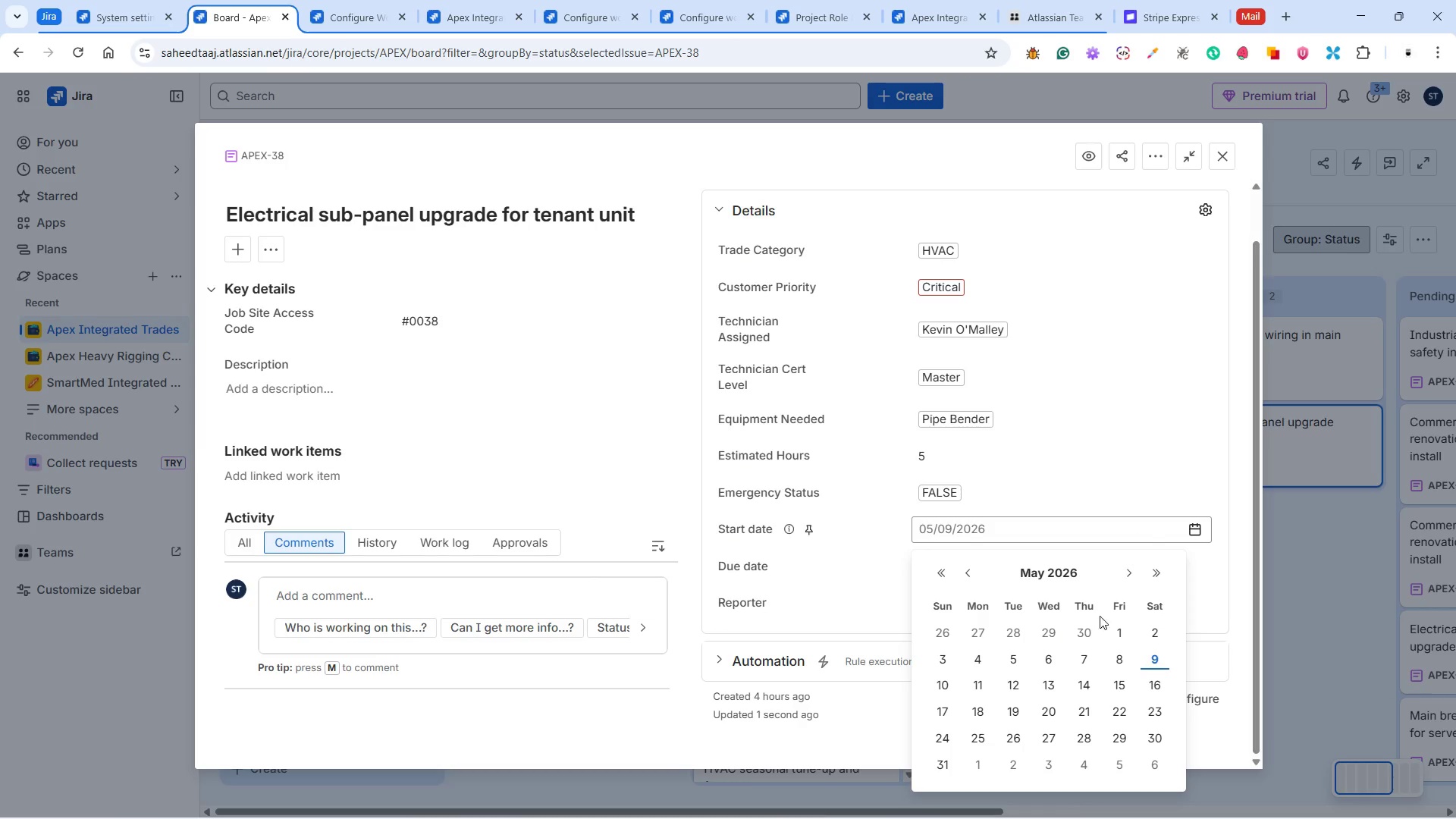 
left_click([1006, 657])
 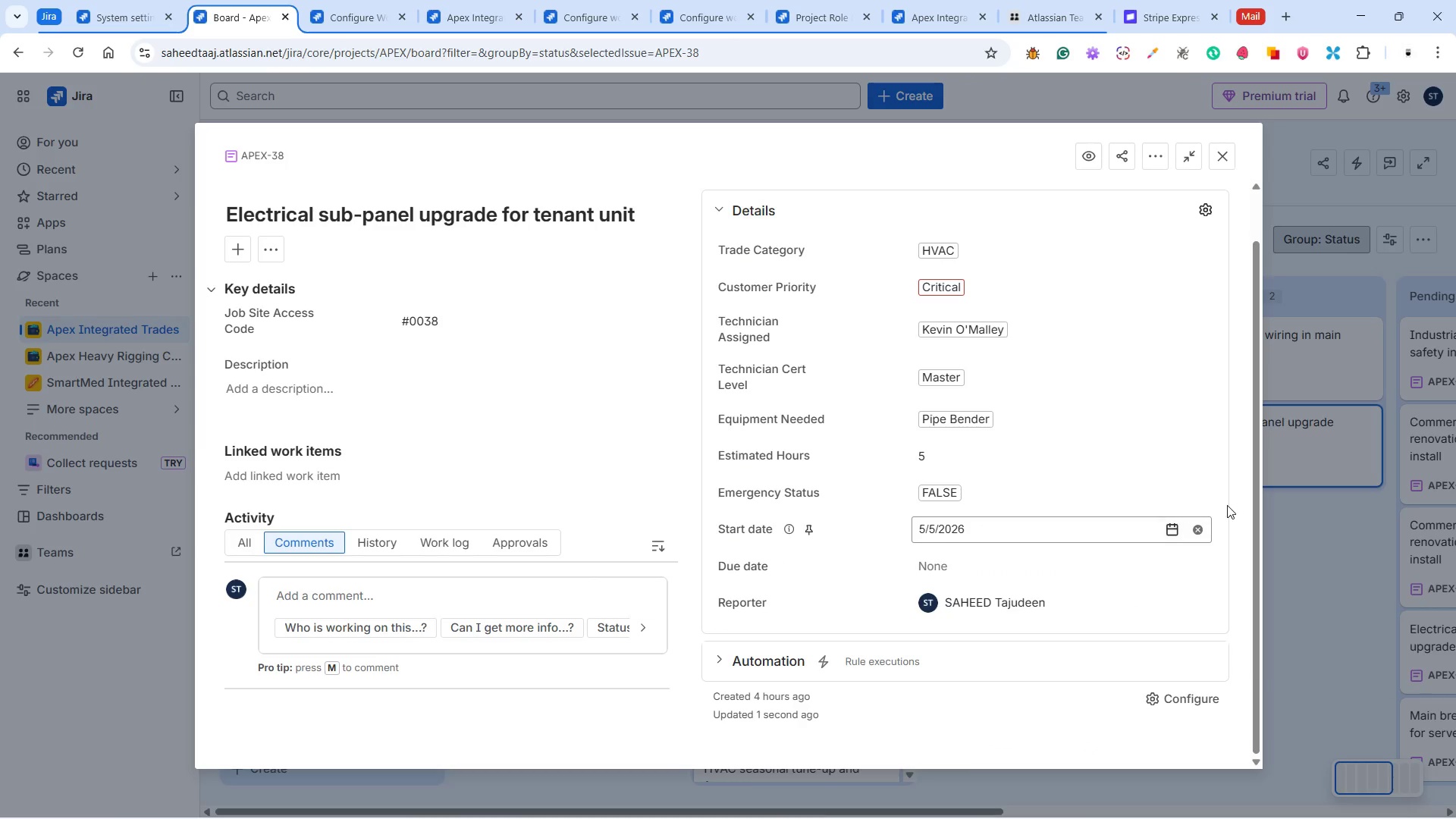 
left_click([1228, 504])
 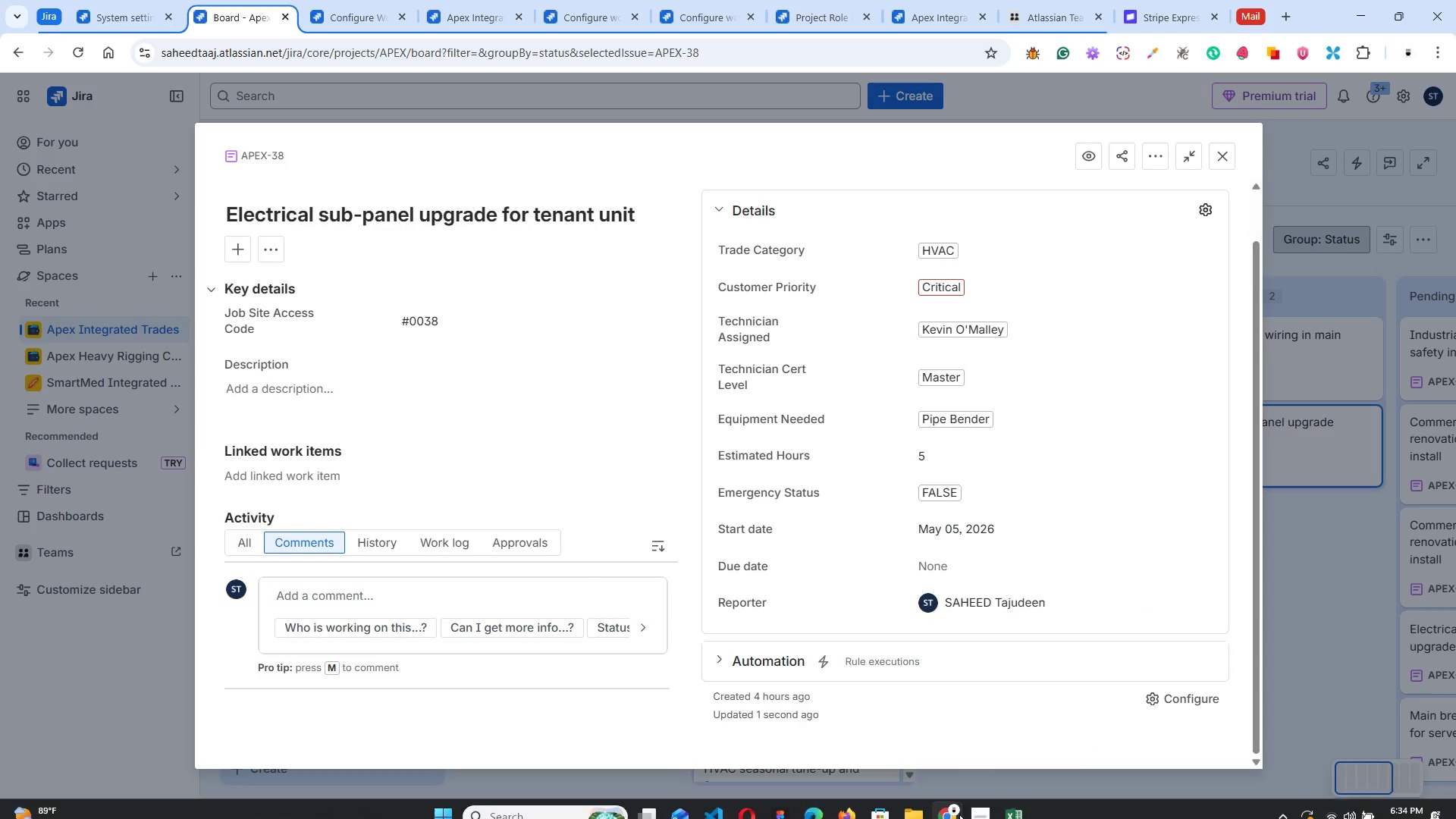 
left_click([977, 805])